 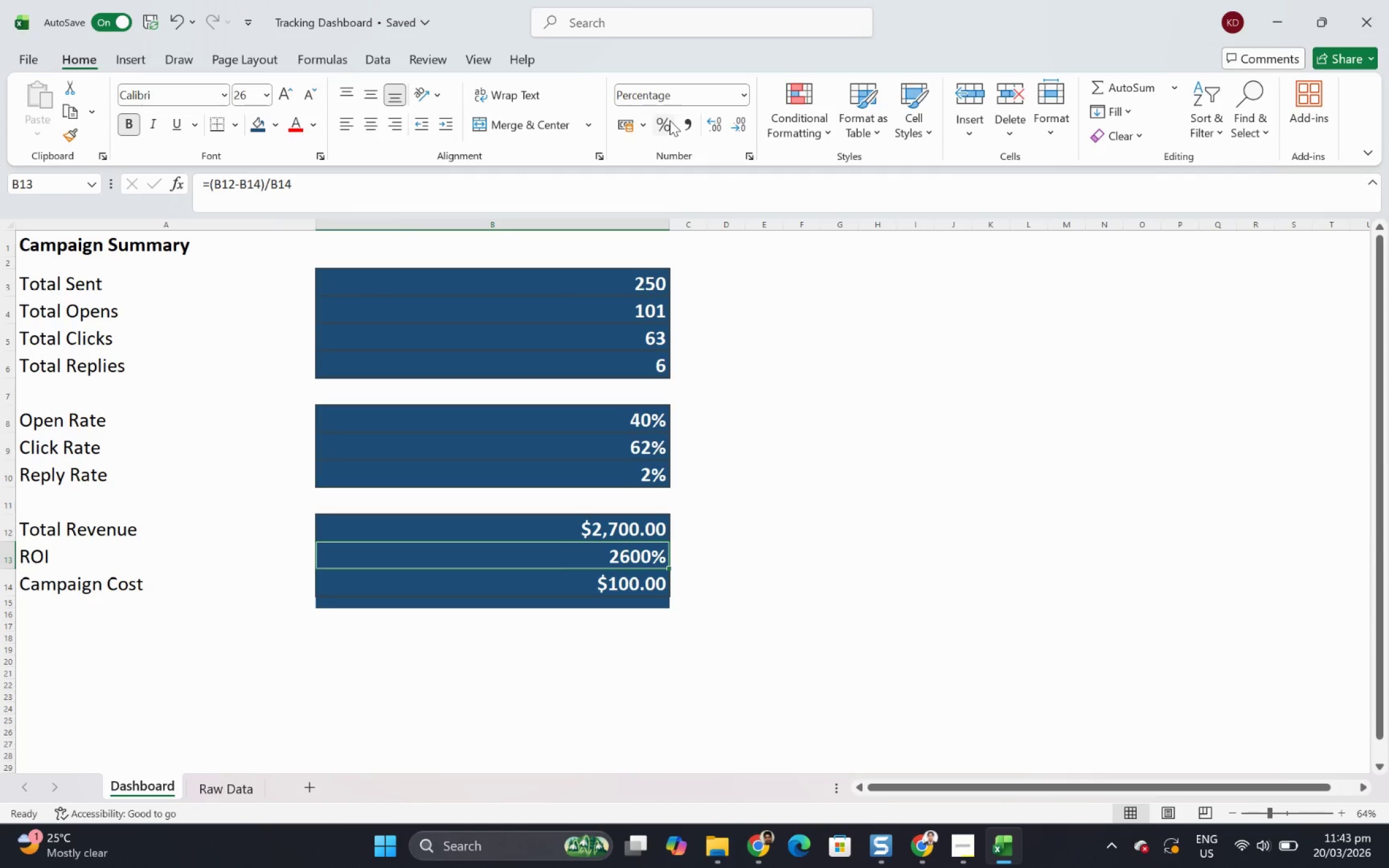 
left_click([762, 581])
 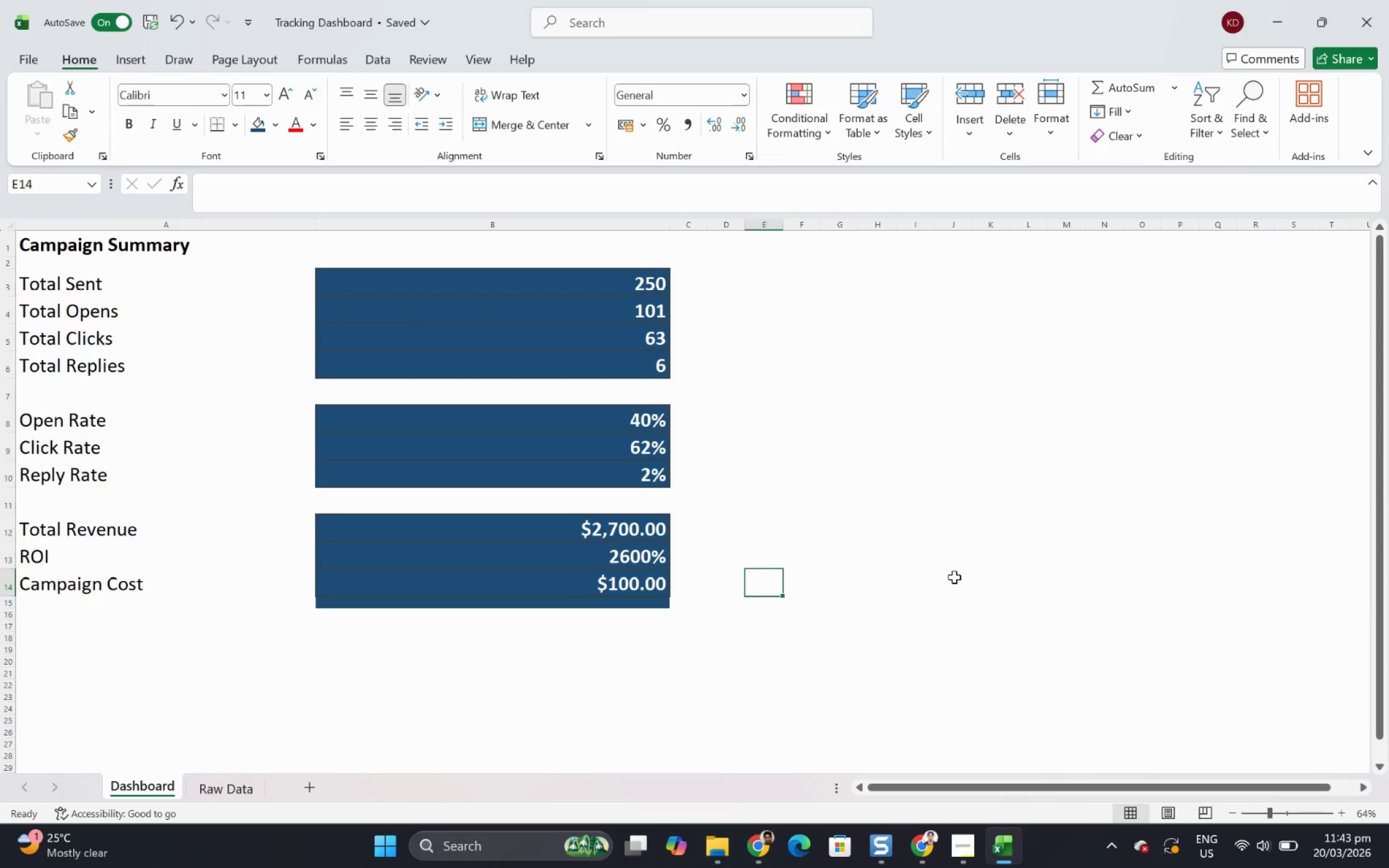 
scroll: coordinate [950, 535], scroll_direction: up, amount: 2.0
 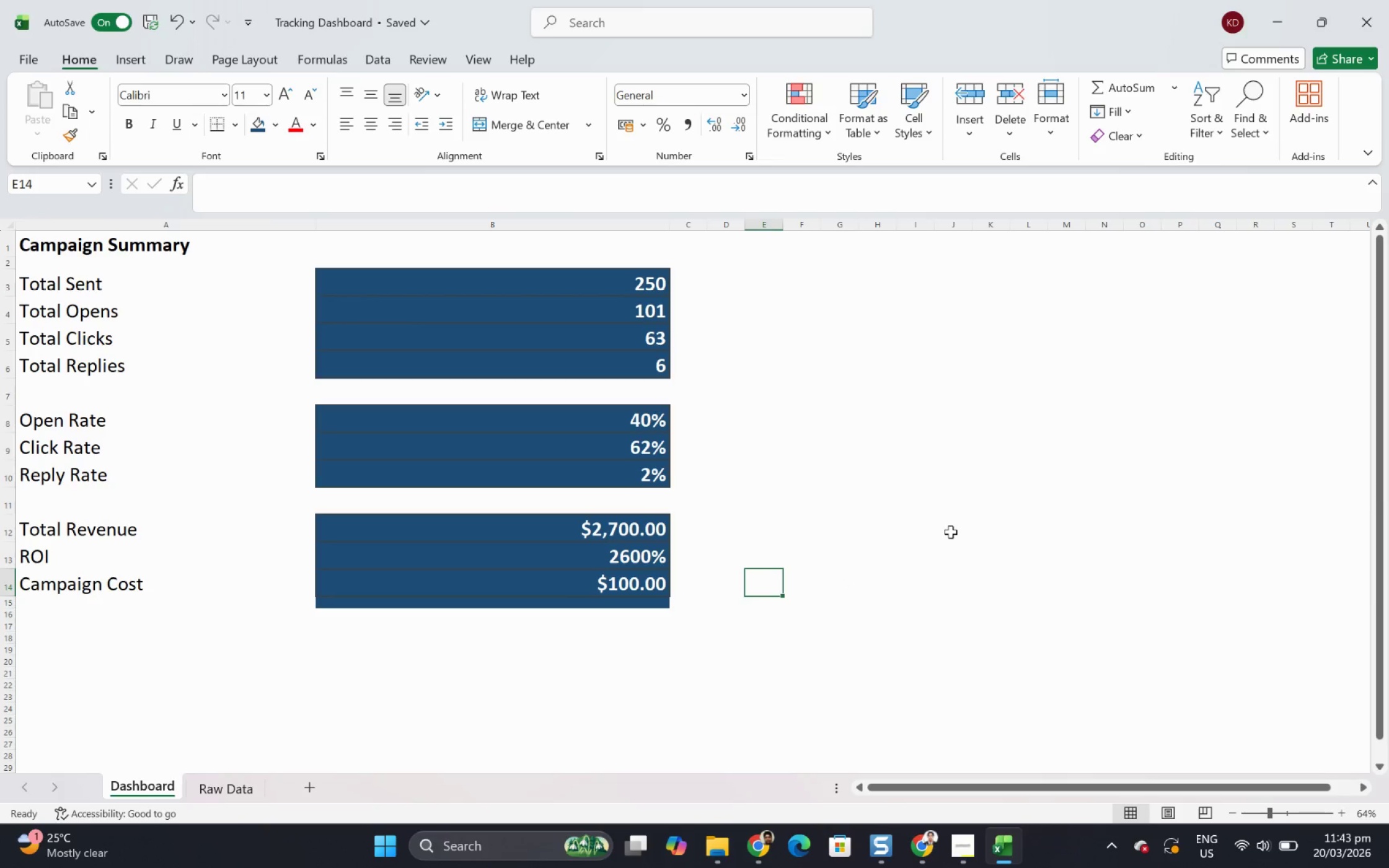 
wait(6.96)
 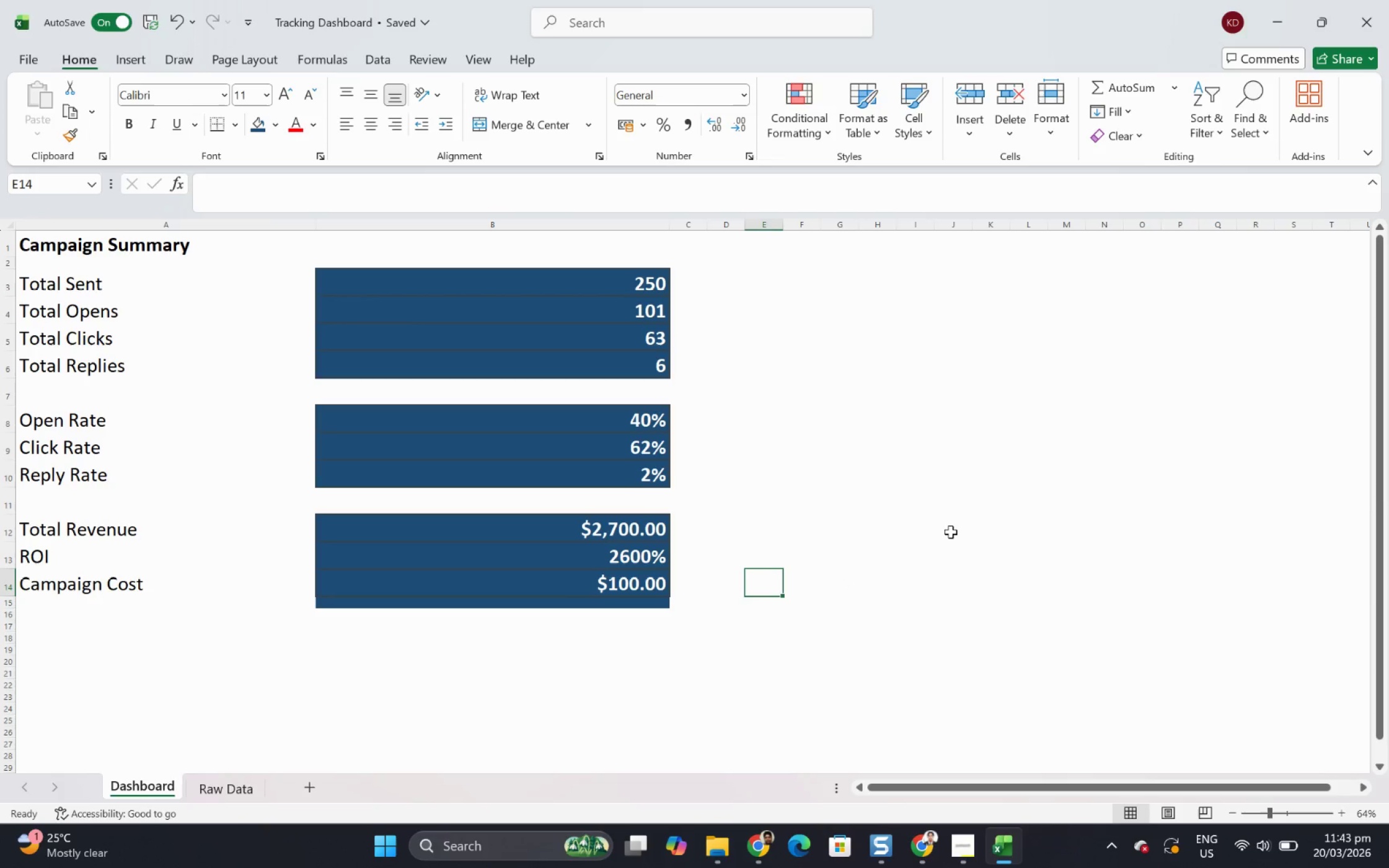 
scroll: coordinate [950, 532], scroll_direction: down, amount: 1.0
 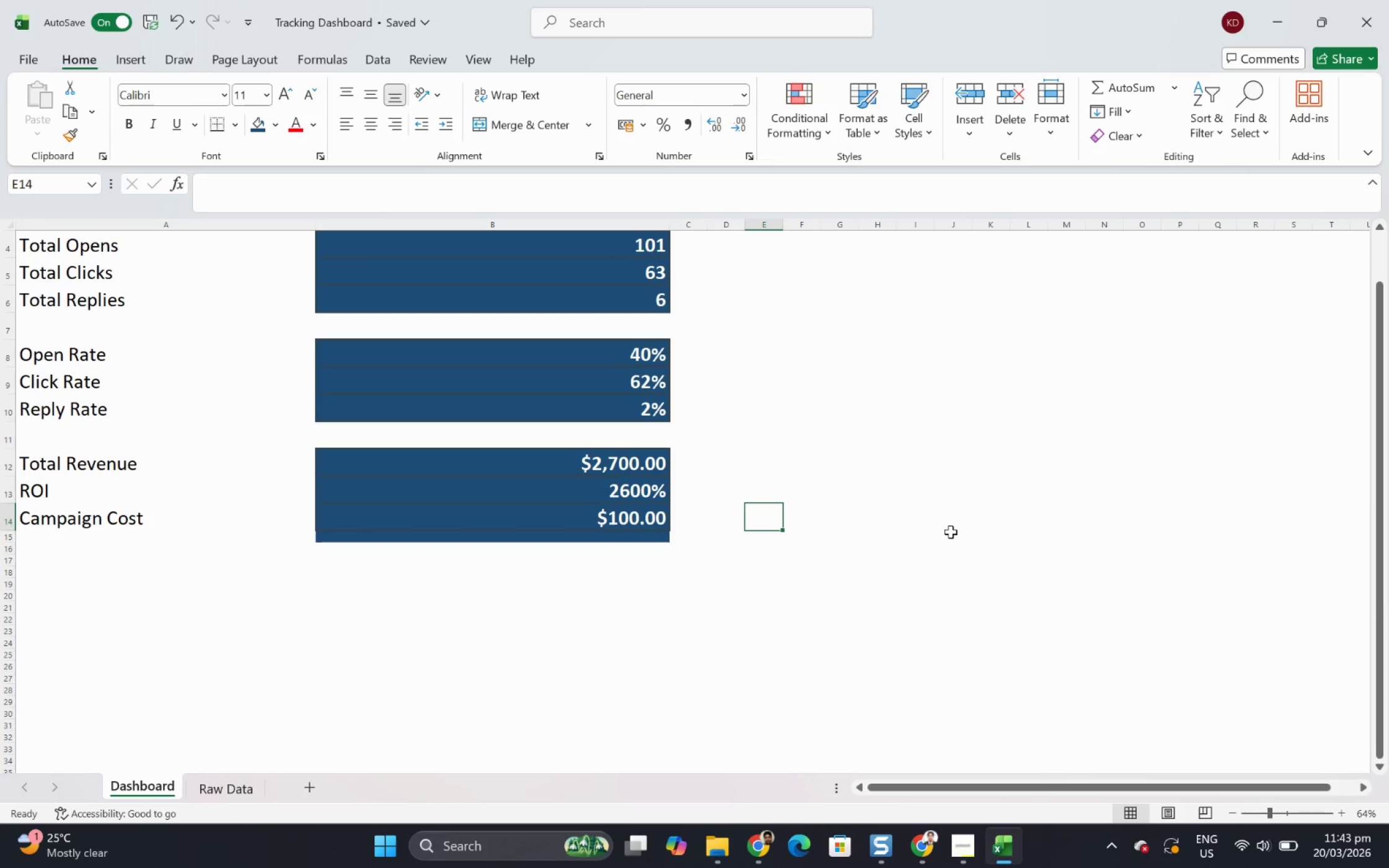 
scroll: coordinate [950, 532], scroll_direction: up, amount: 1.0
 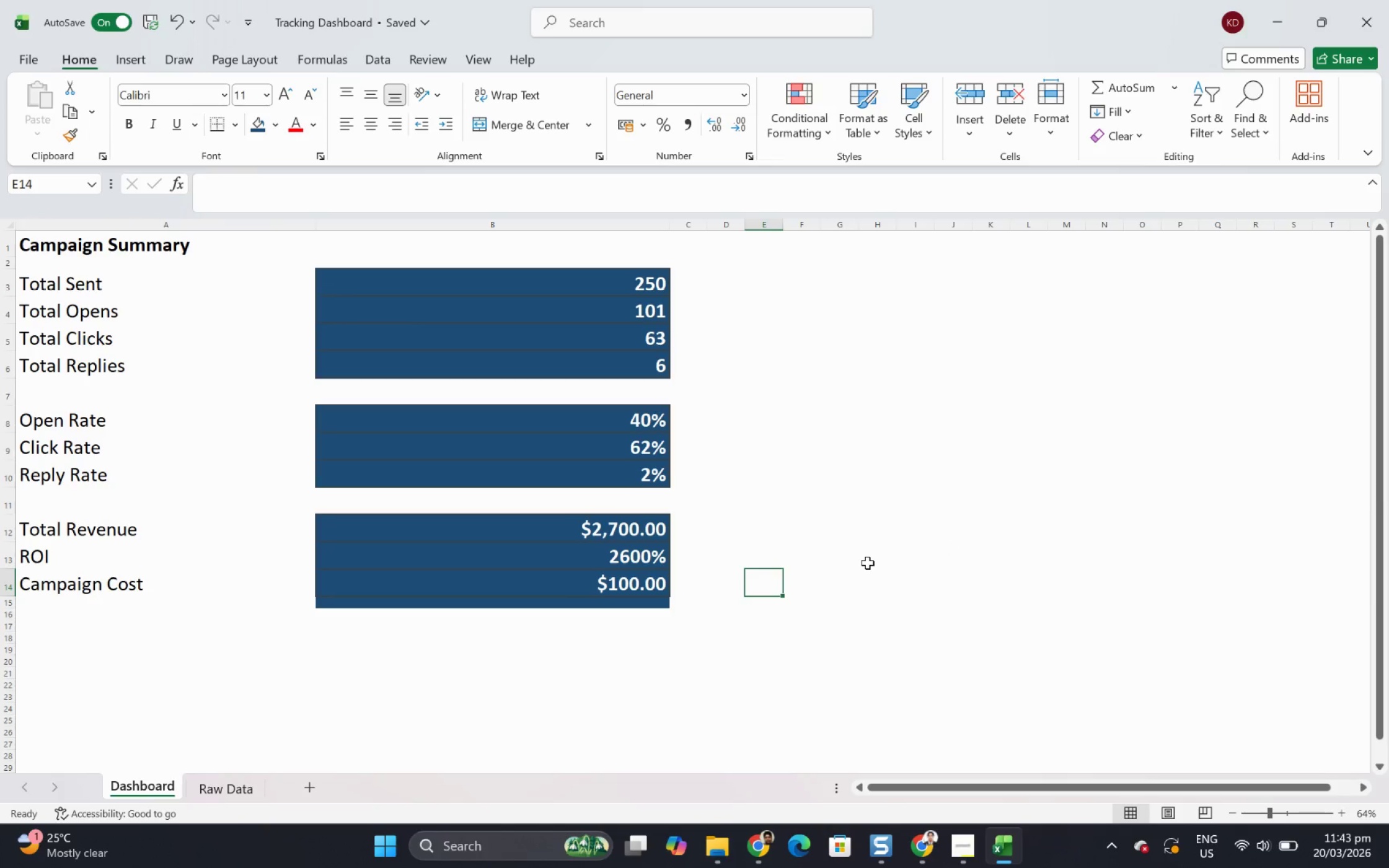 
wait(7.26)
 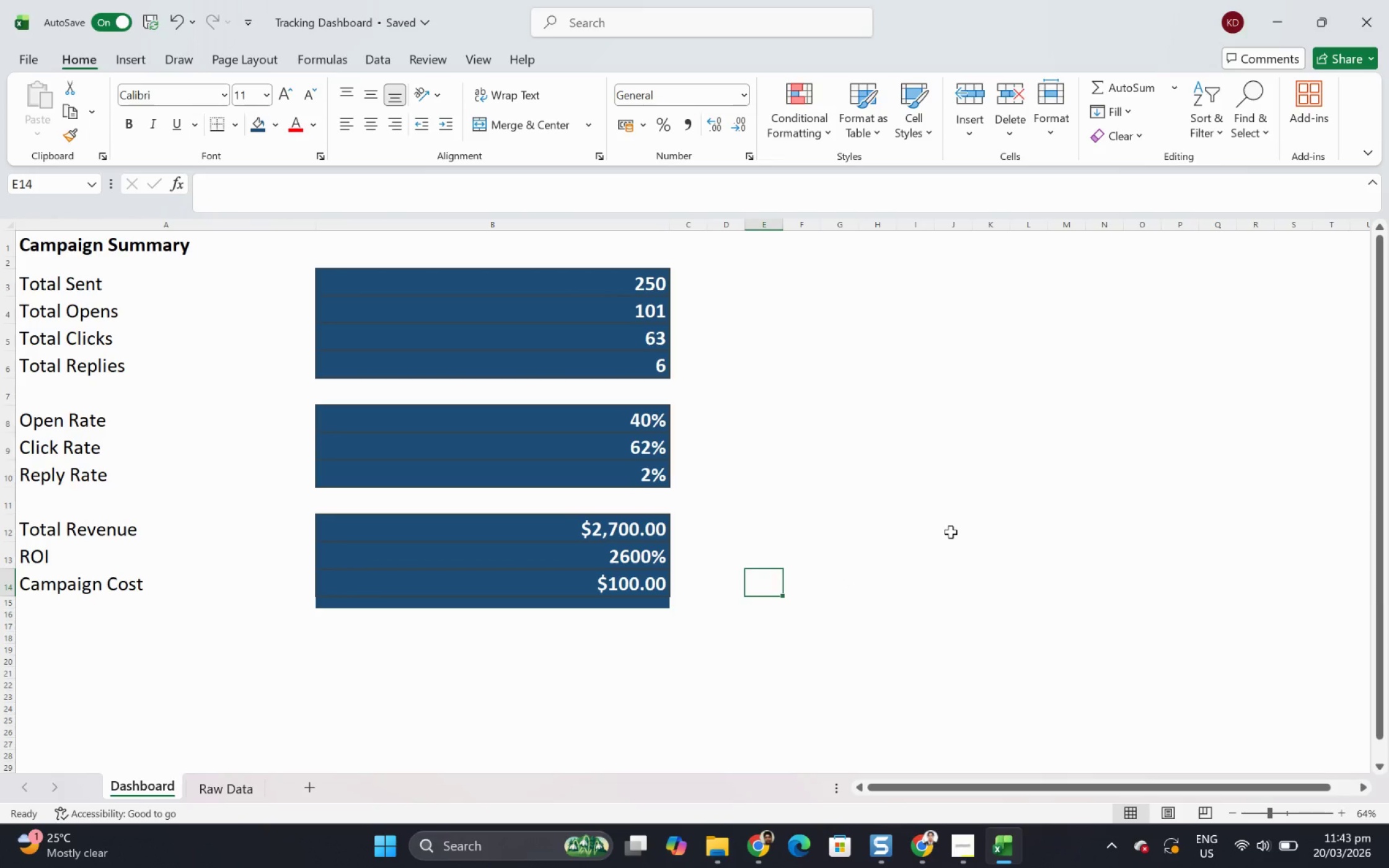 
scroll: coordinate [867, 563], scroll_direction: down, amount: 1.0
 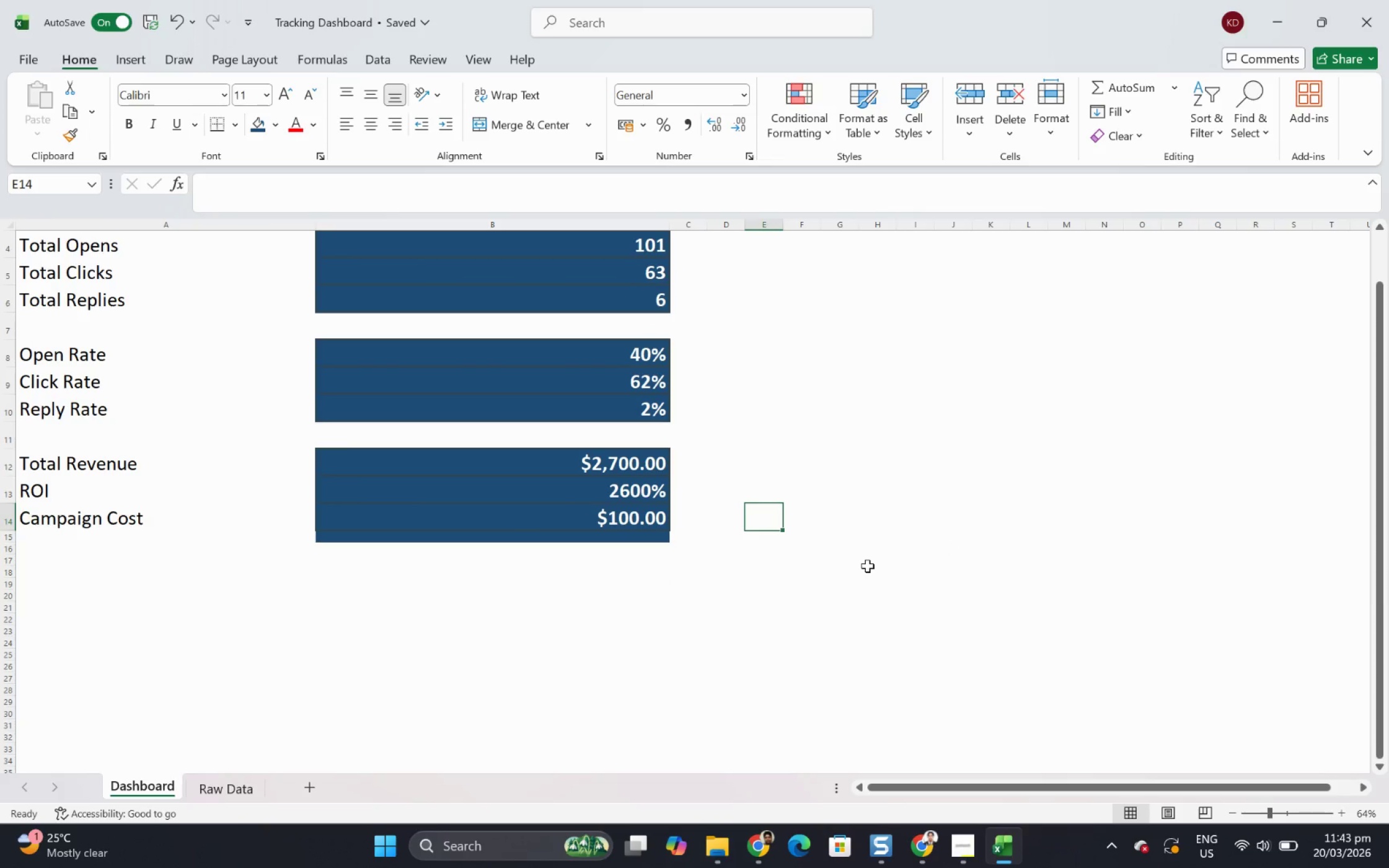 
left_click([867, 566])
 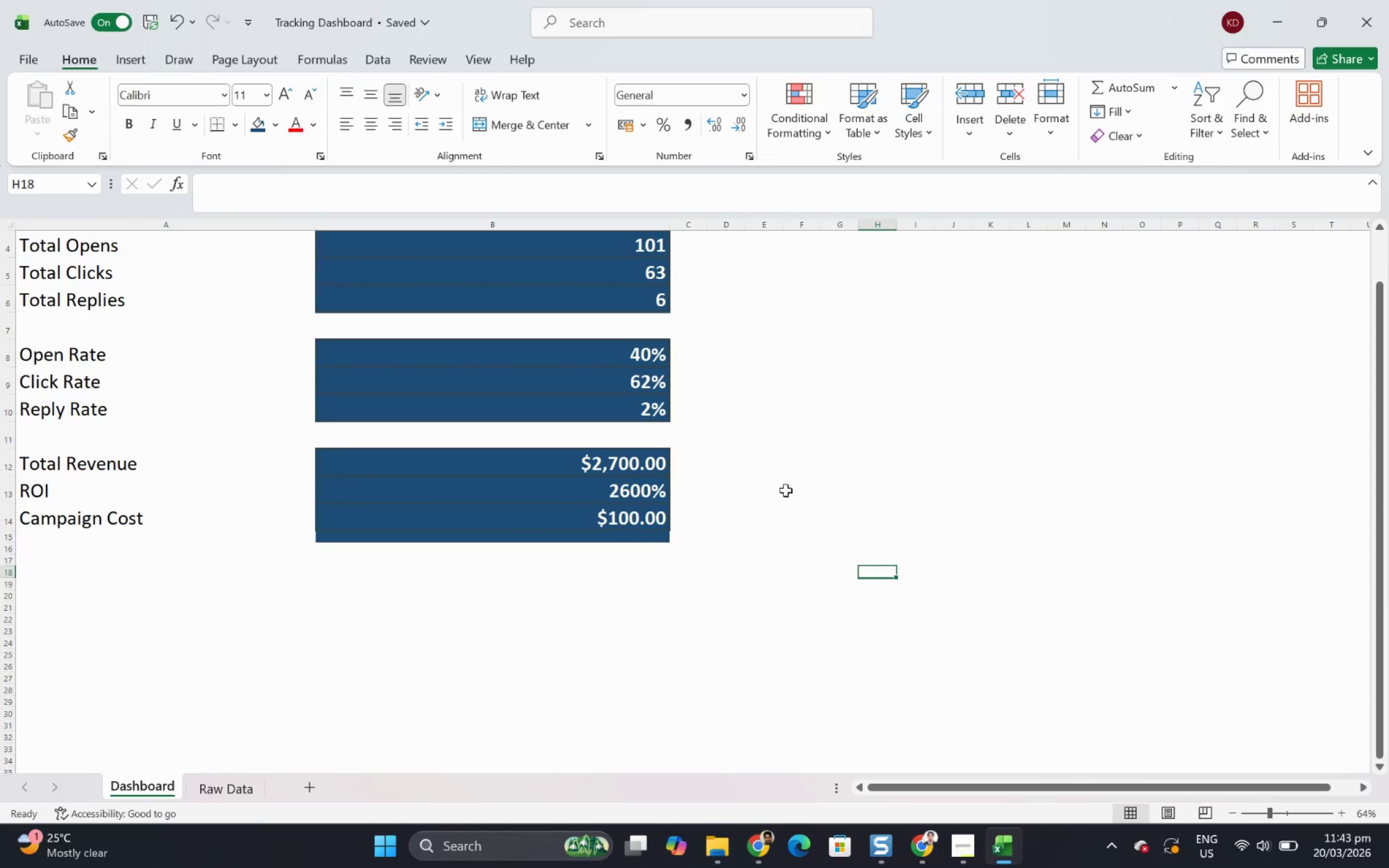 
left_click([777, 485])
 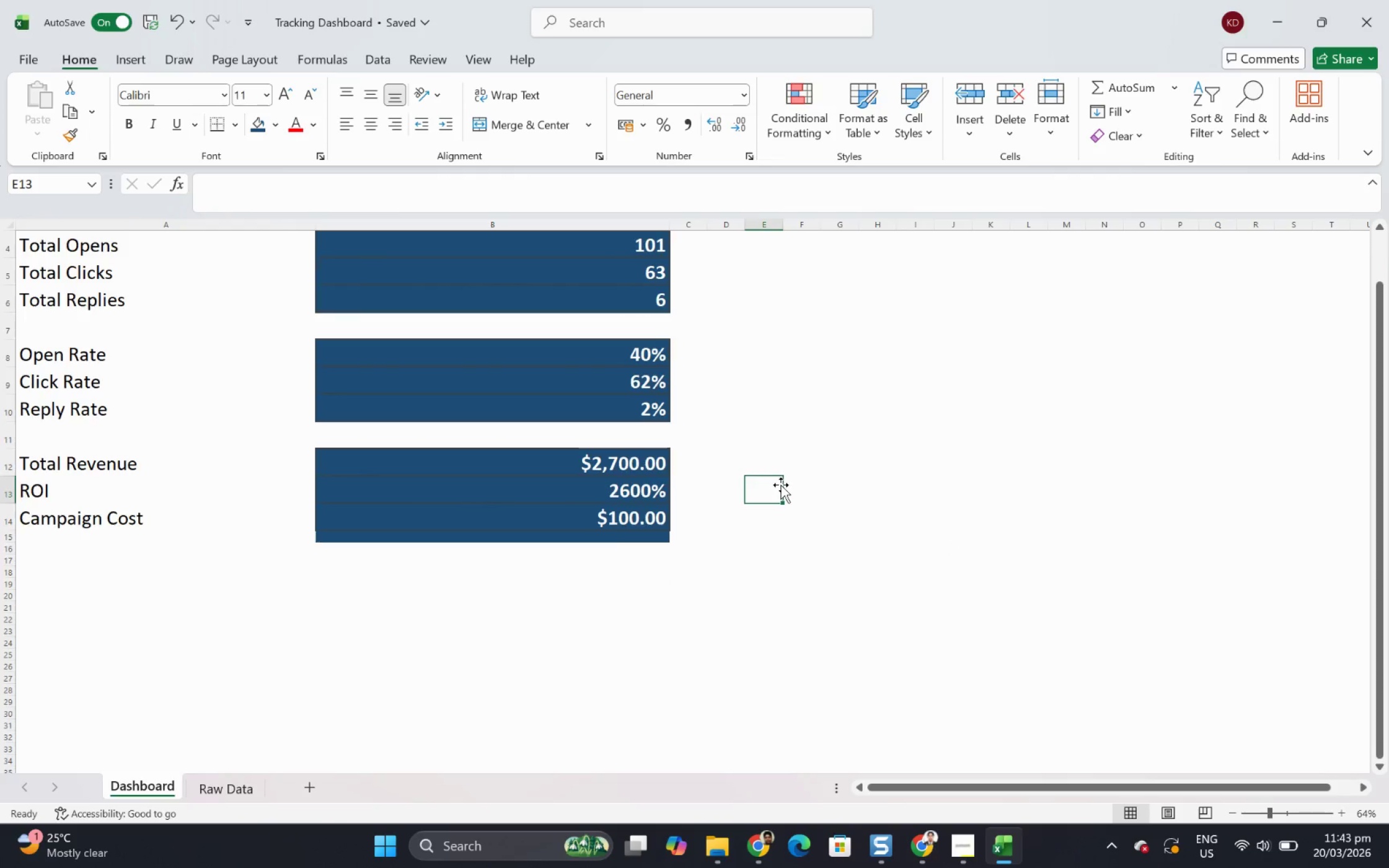 
scroll: coordinate [1093, 545], scroll_direction: up, amount: 5.0
 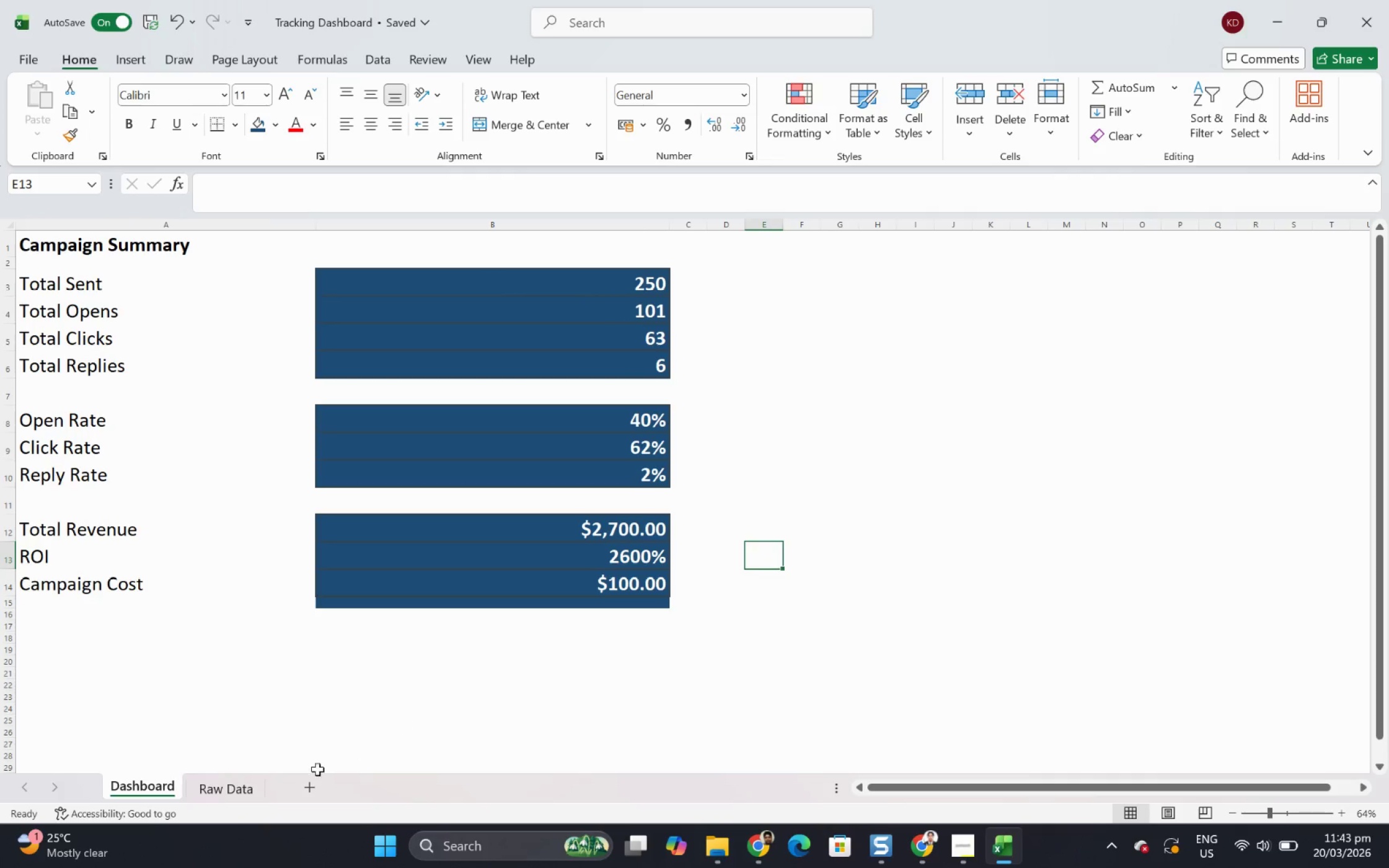 
left_click([232, 793])
 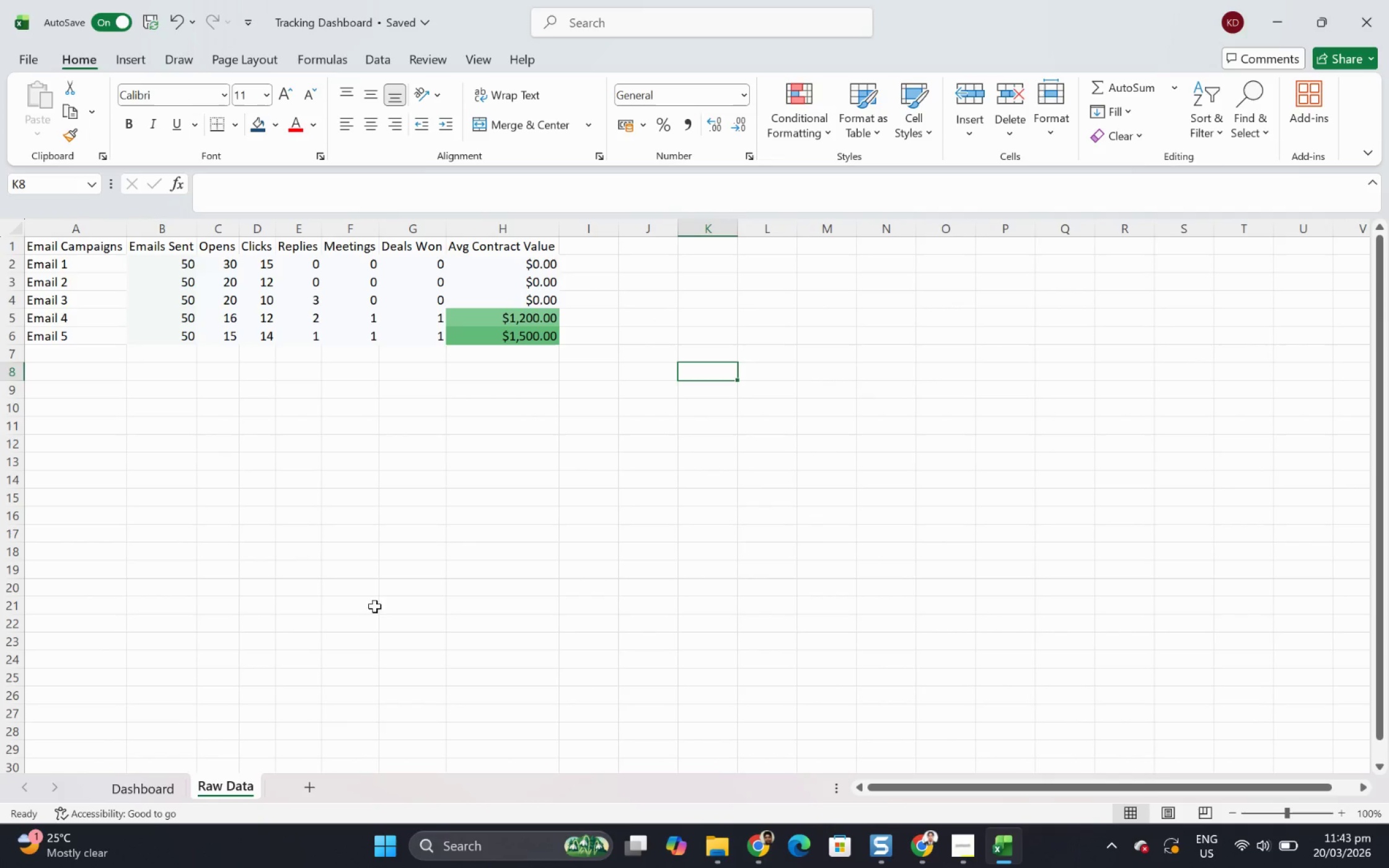 
scroll: coordinate [387, 593], scroll_direction: up, amount: 3.0
 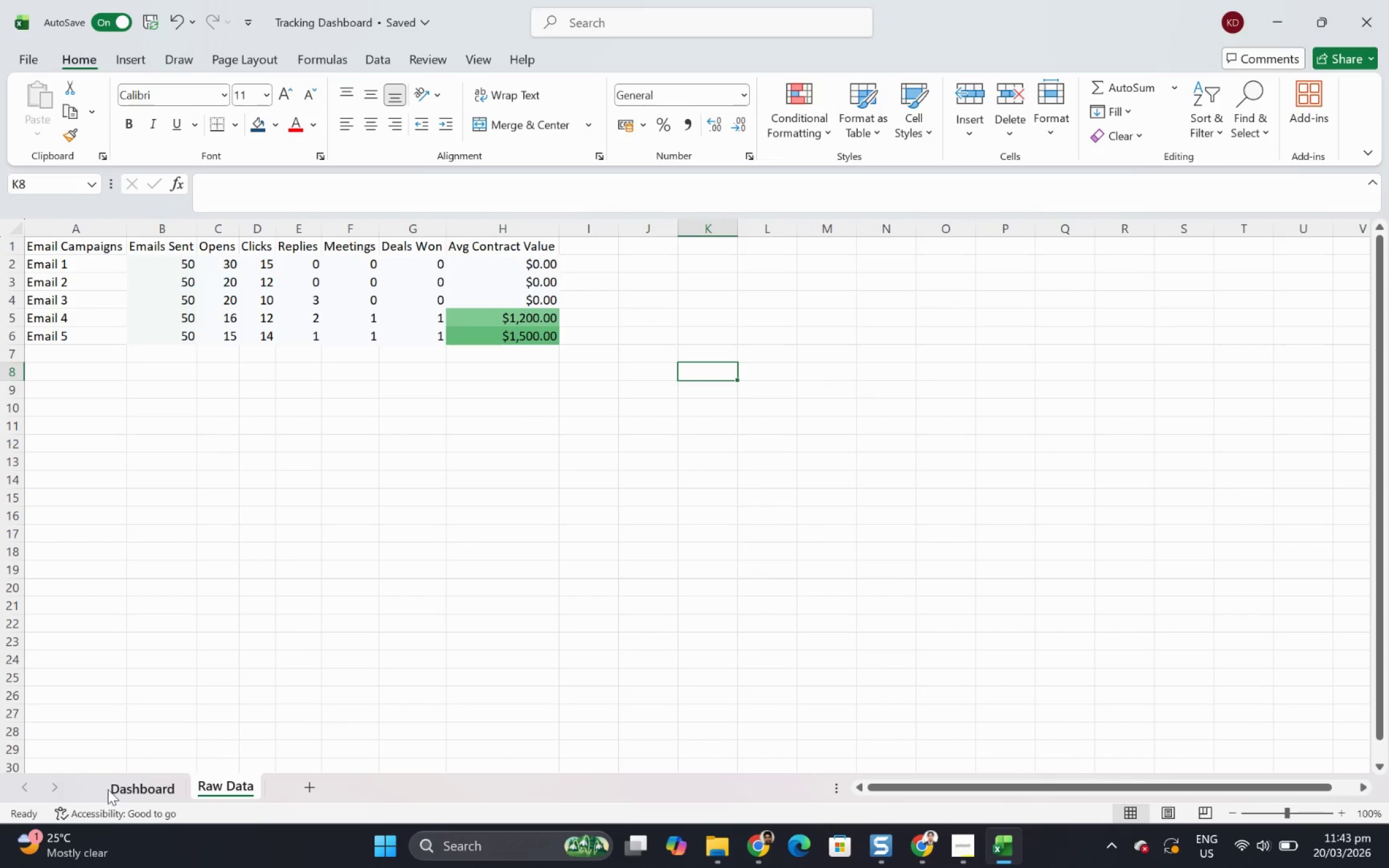 
left_click([131, 786])
 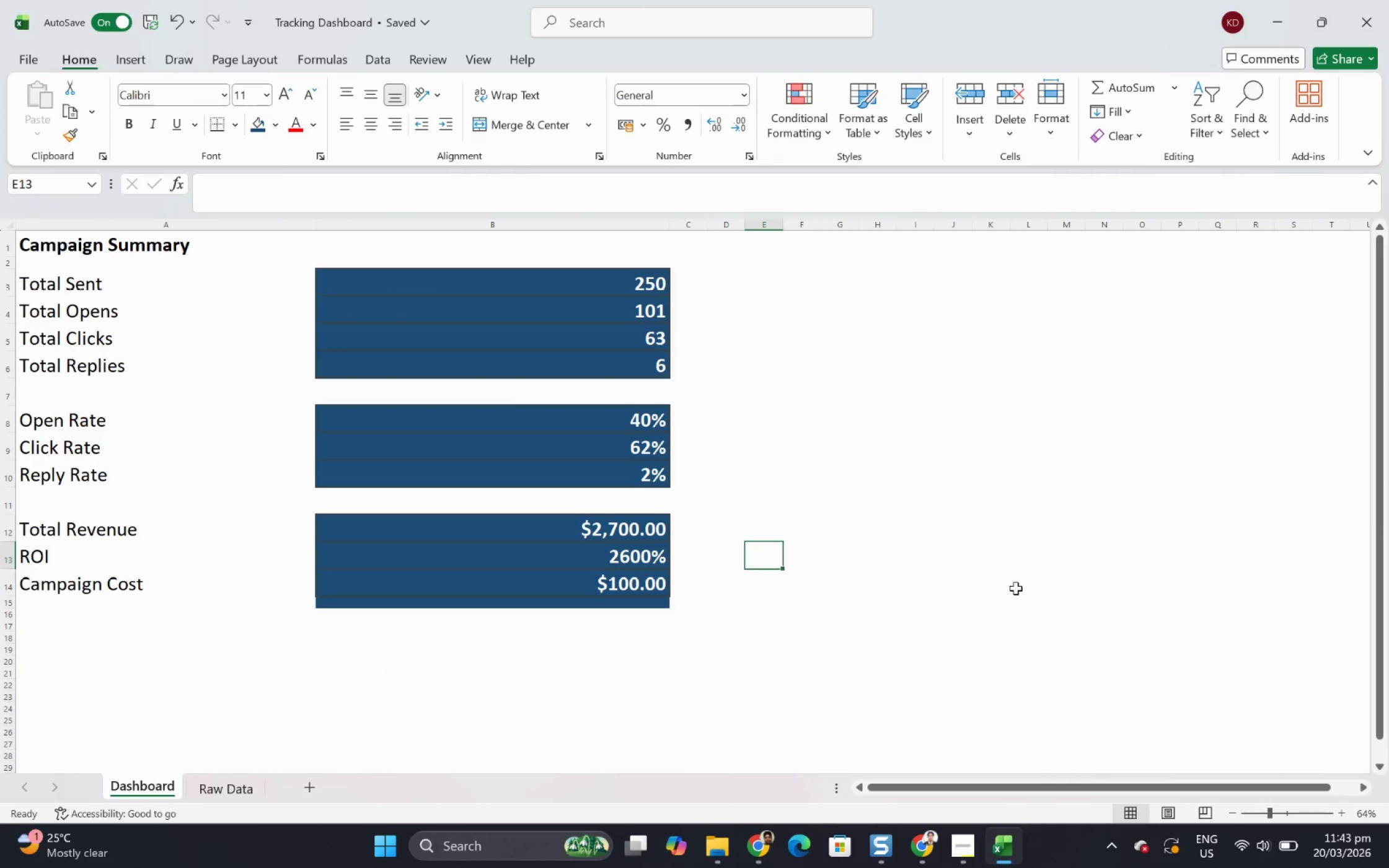 
left_click([1015, 588])
 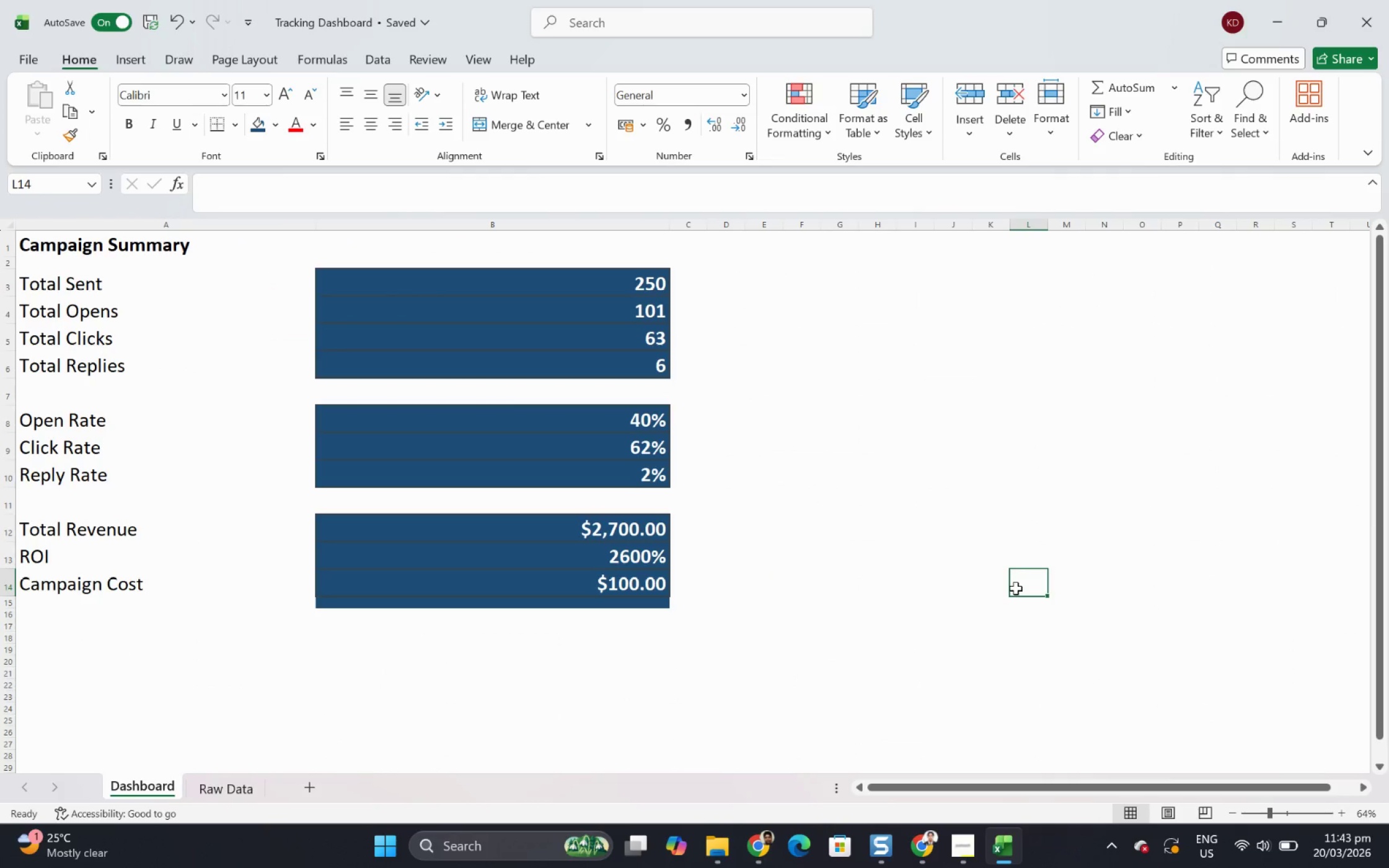 
wait(16.31)
 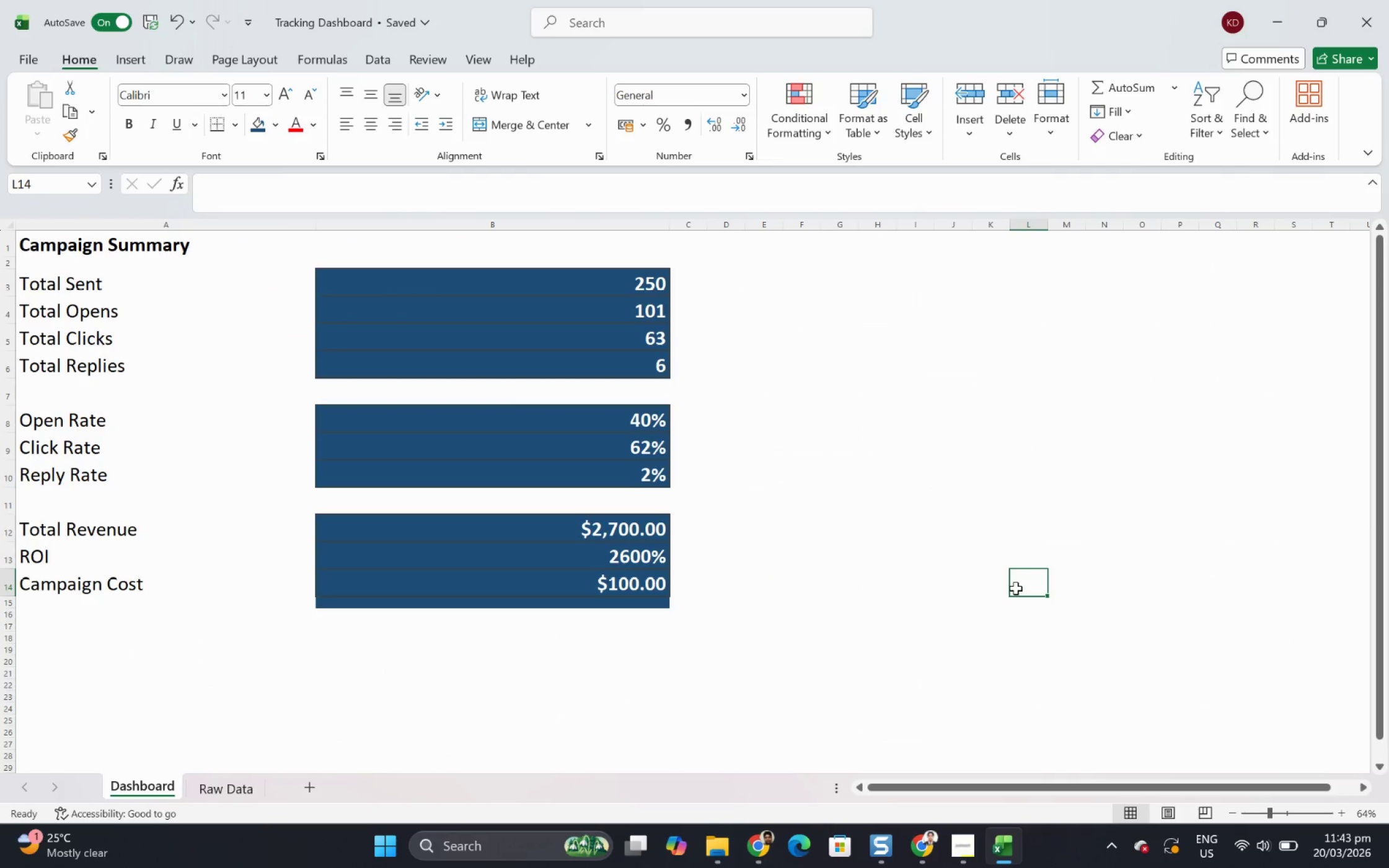 
left_click([777, 545])
 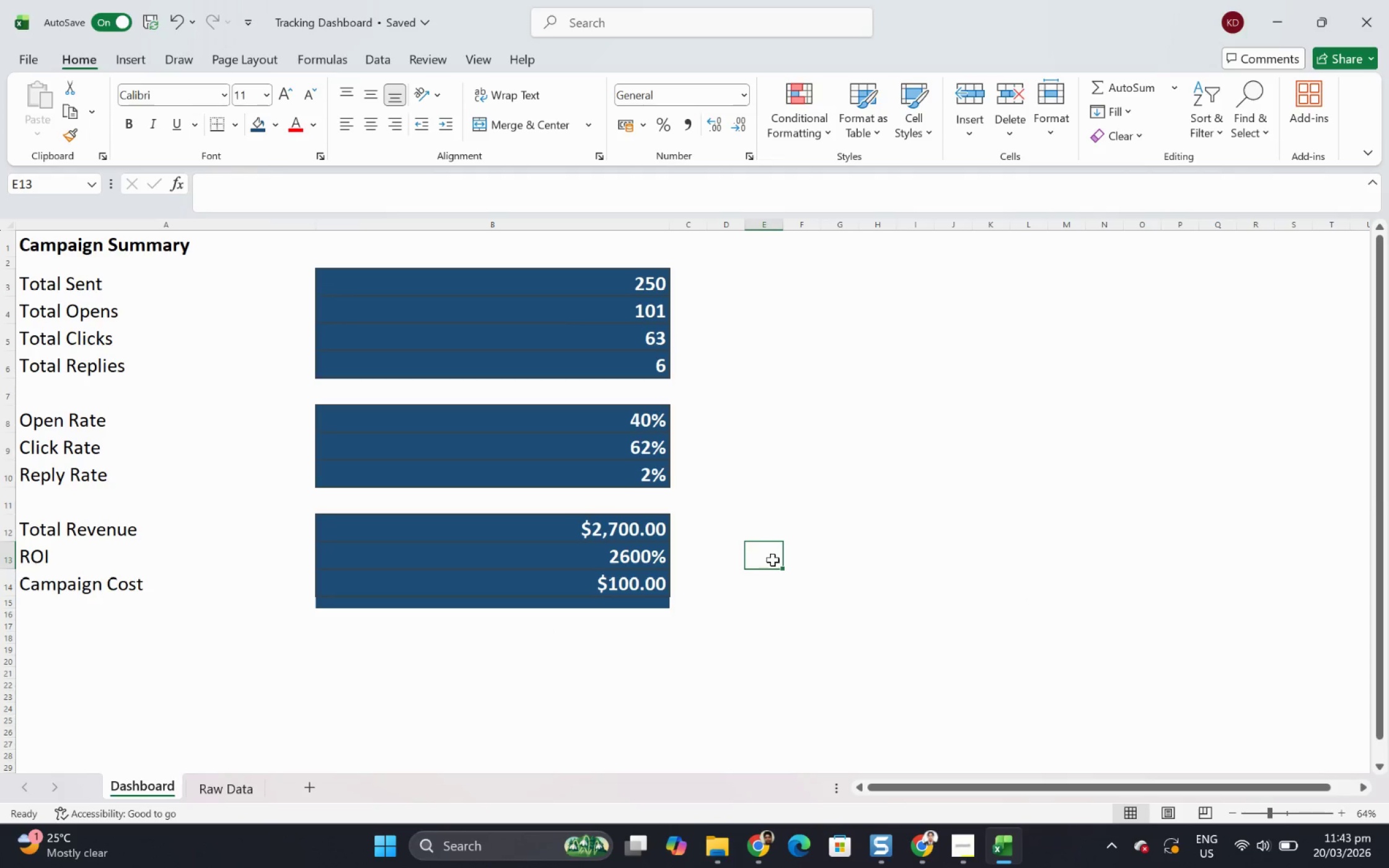 
key(Control+S)
 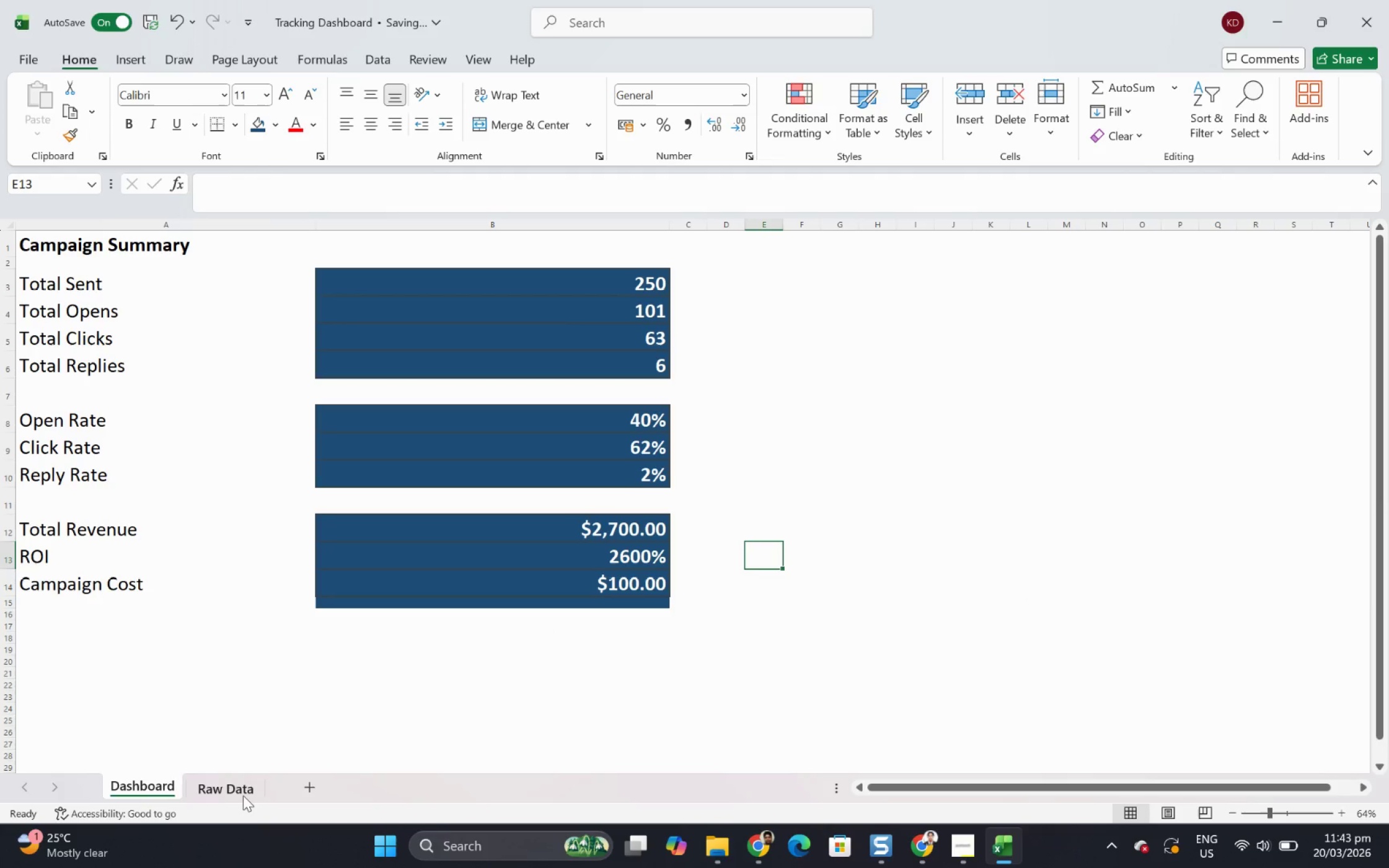 
left_click([243, 795])
 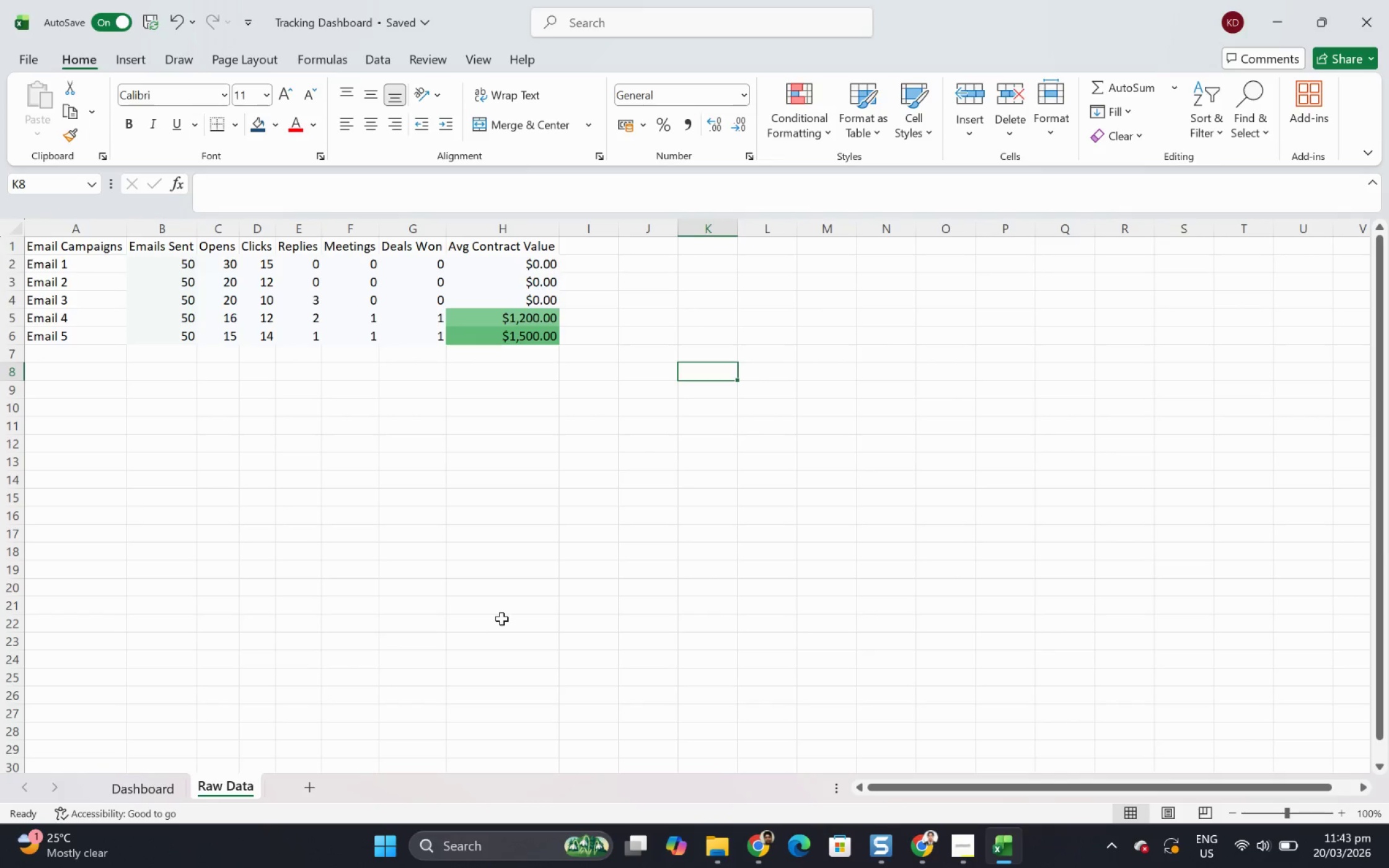 
left_click([506, 617])
 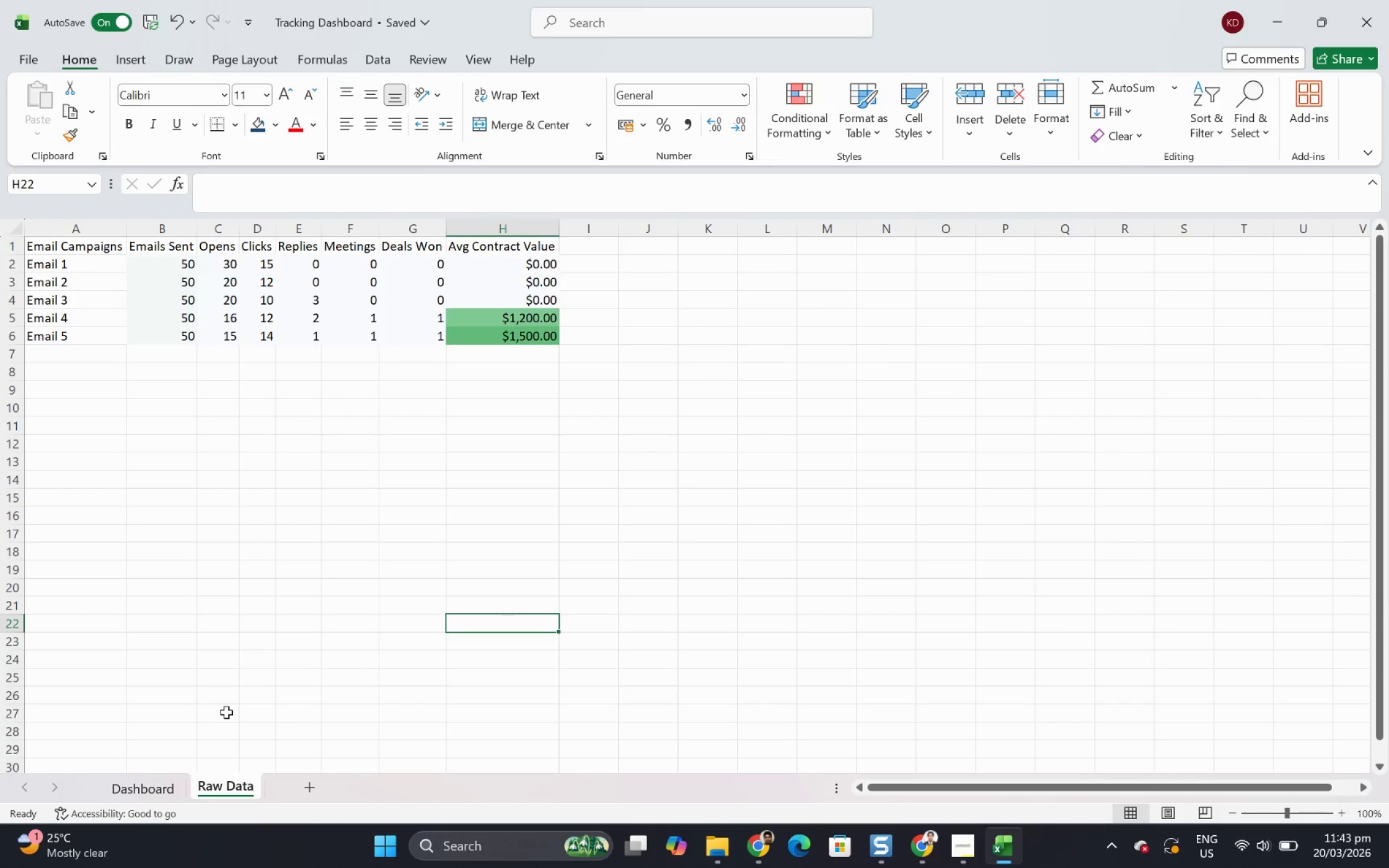 
wait(6.3)
 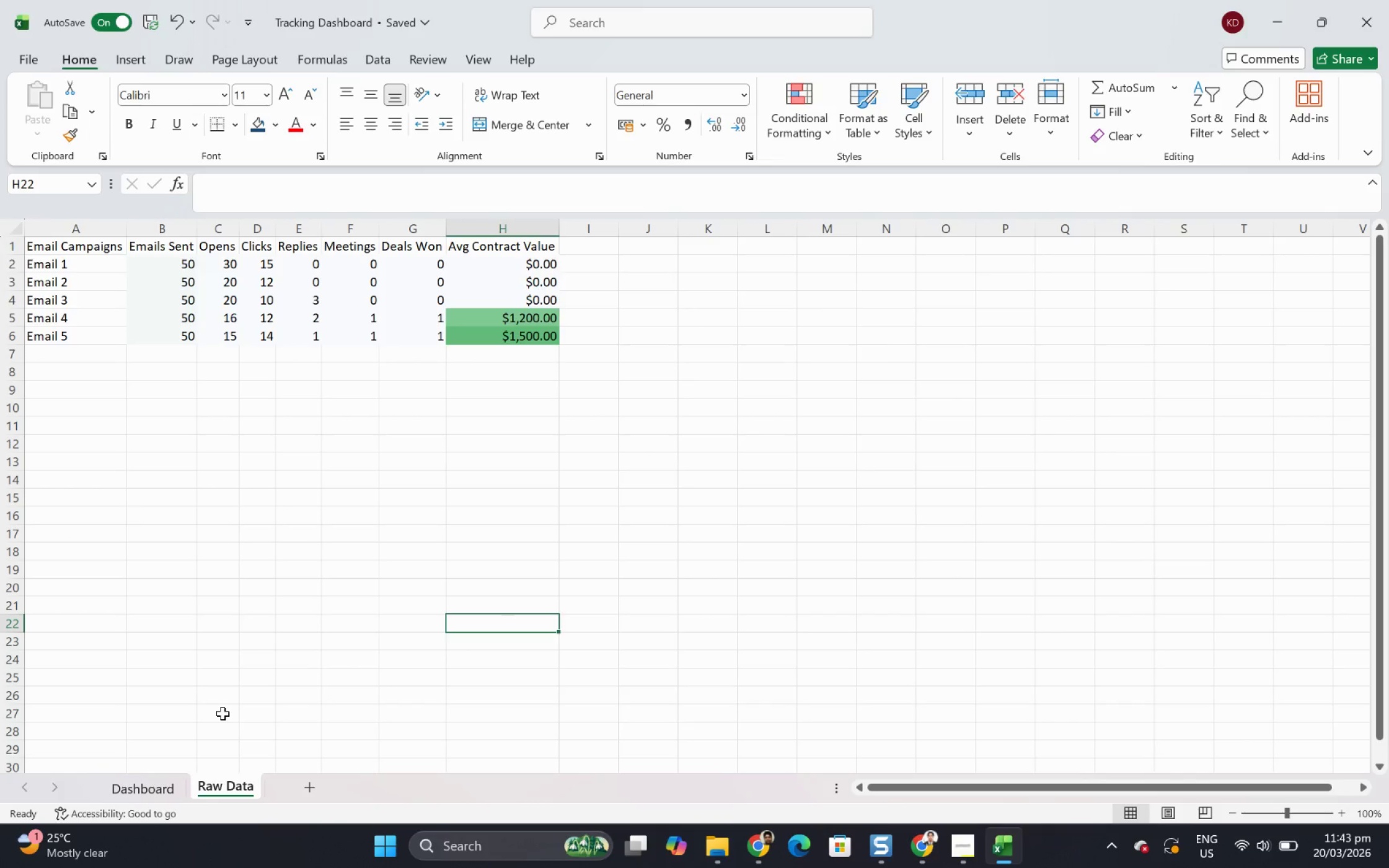 
left_click([170, 784])
 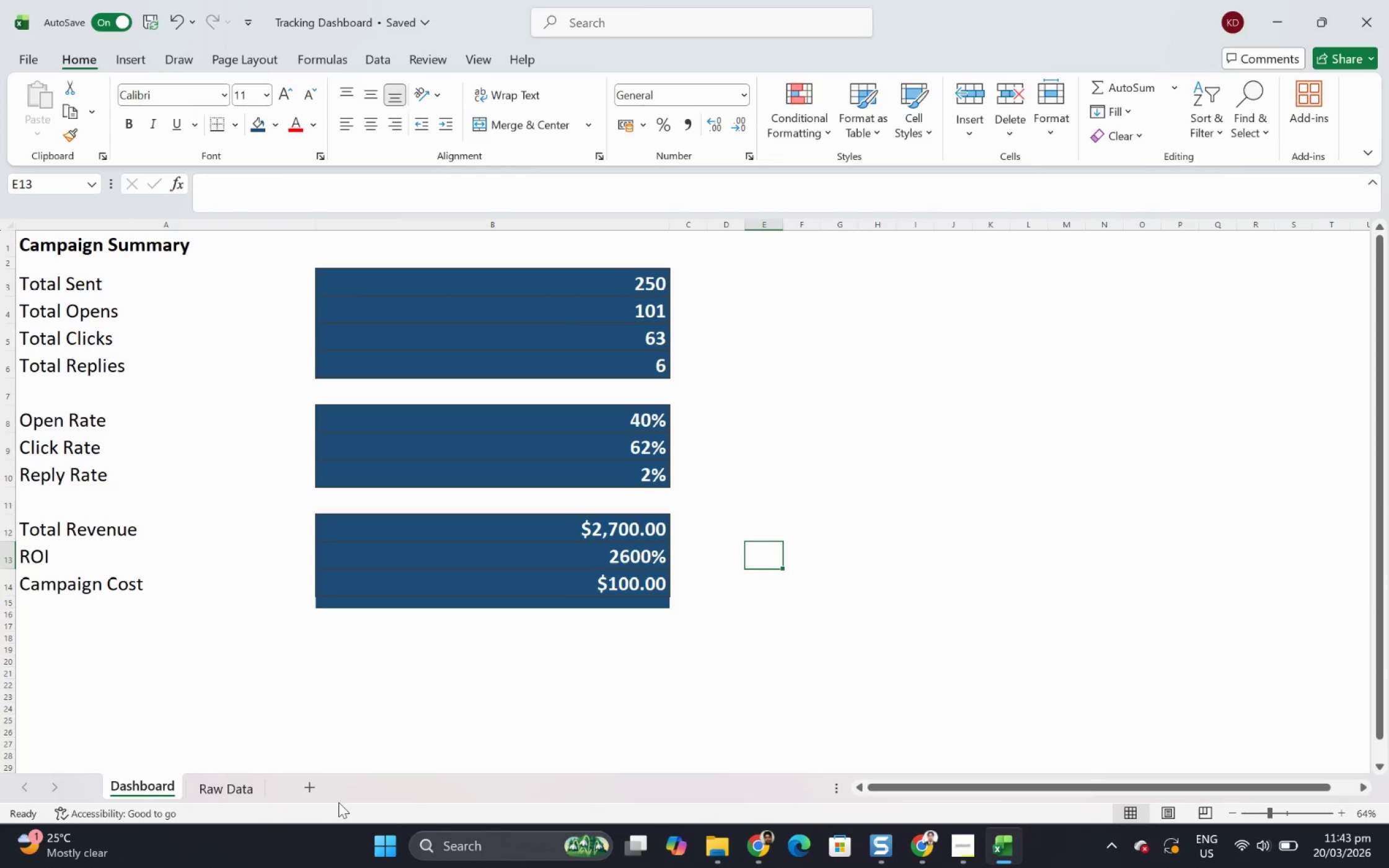 
left_click([208, 790])
 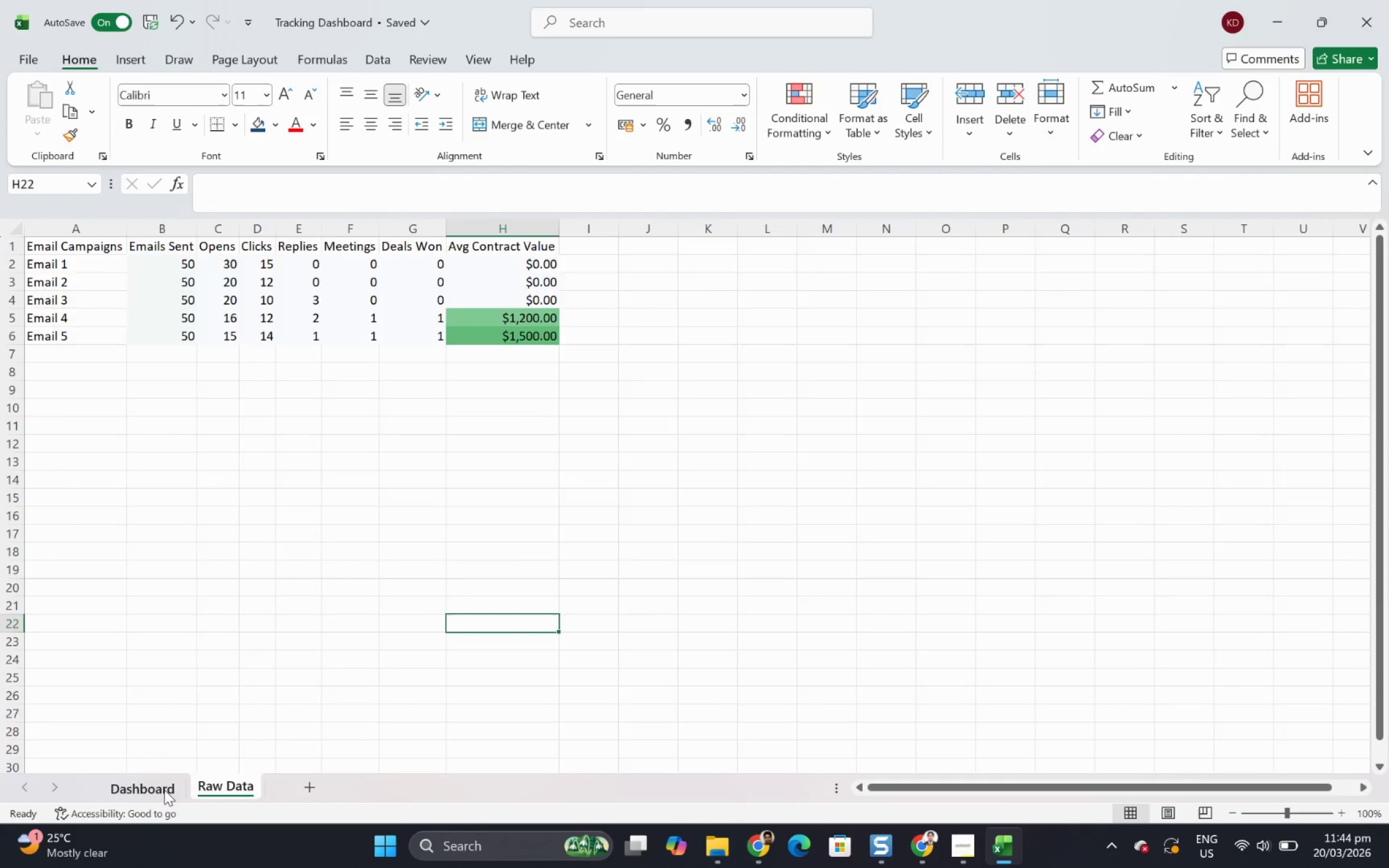 
left_click([164, 789])
 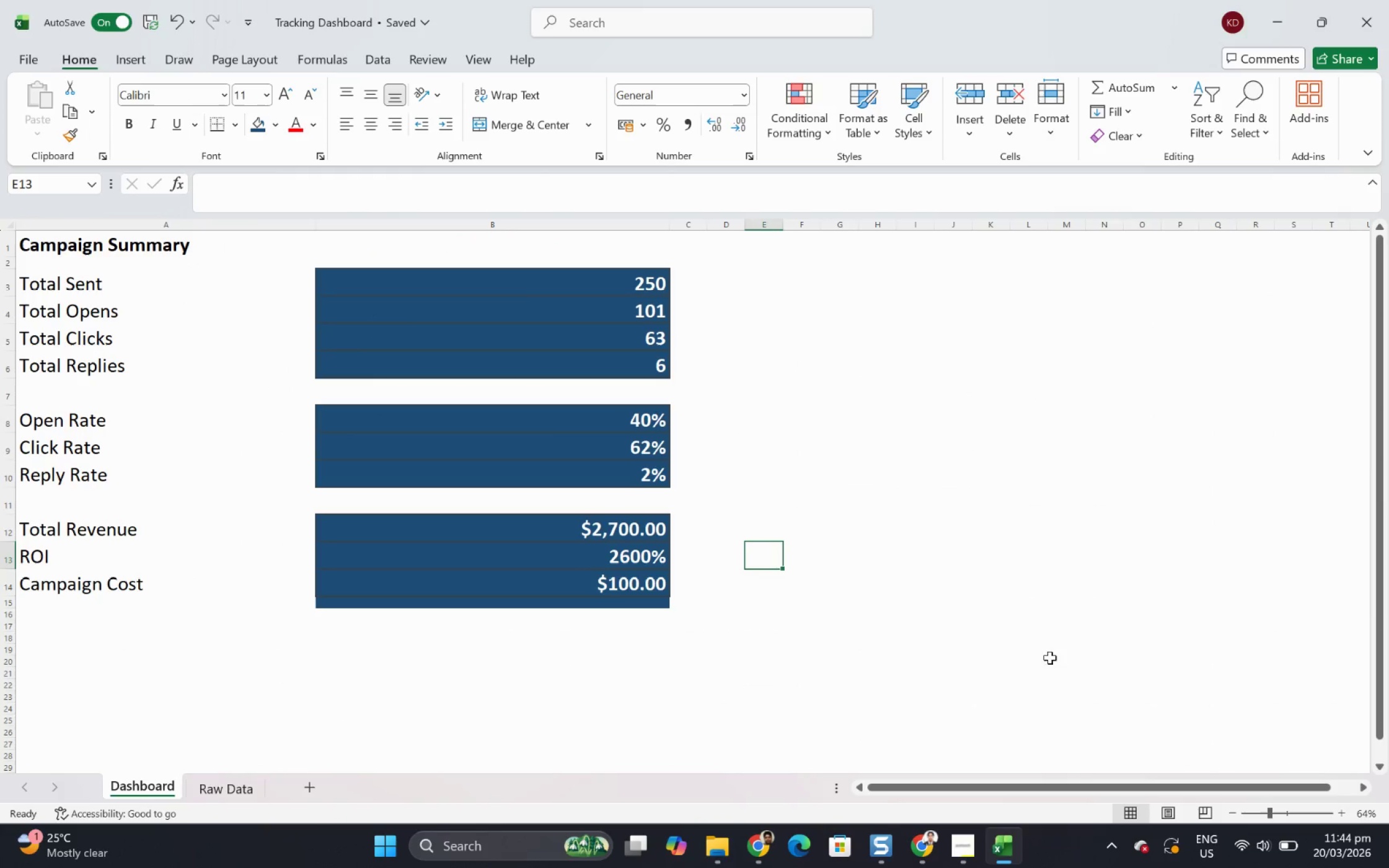 
left_click_drag(start_coordinate=[1074, 634], to_coordinate=[1077, 637])
 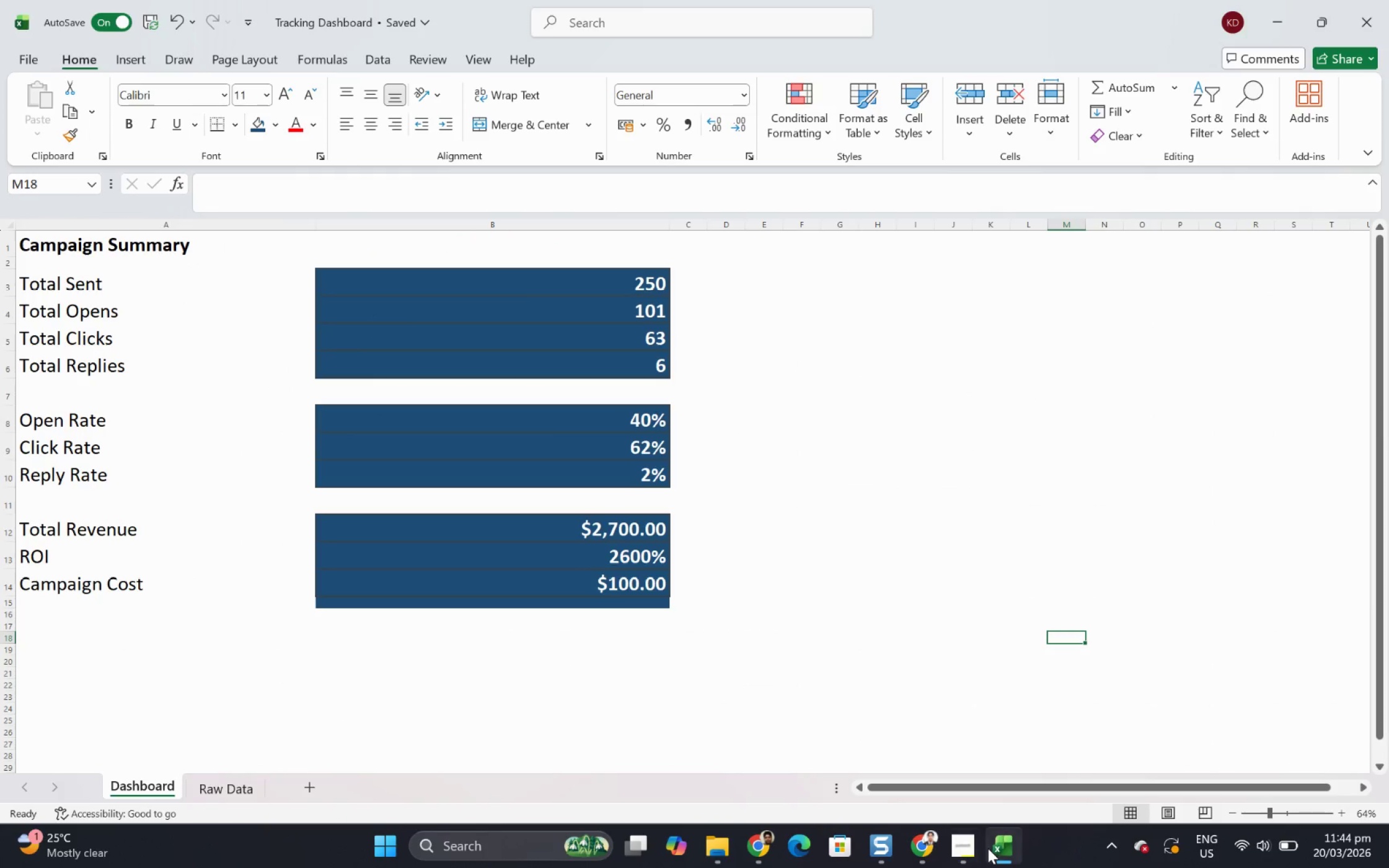 
mouse_move([935, 835])
 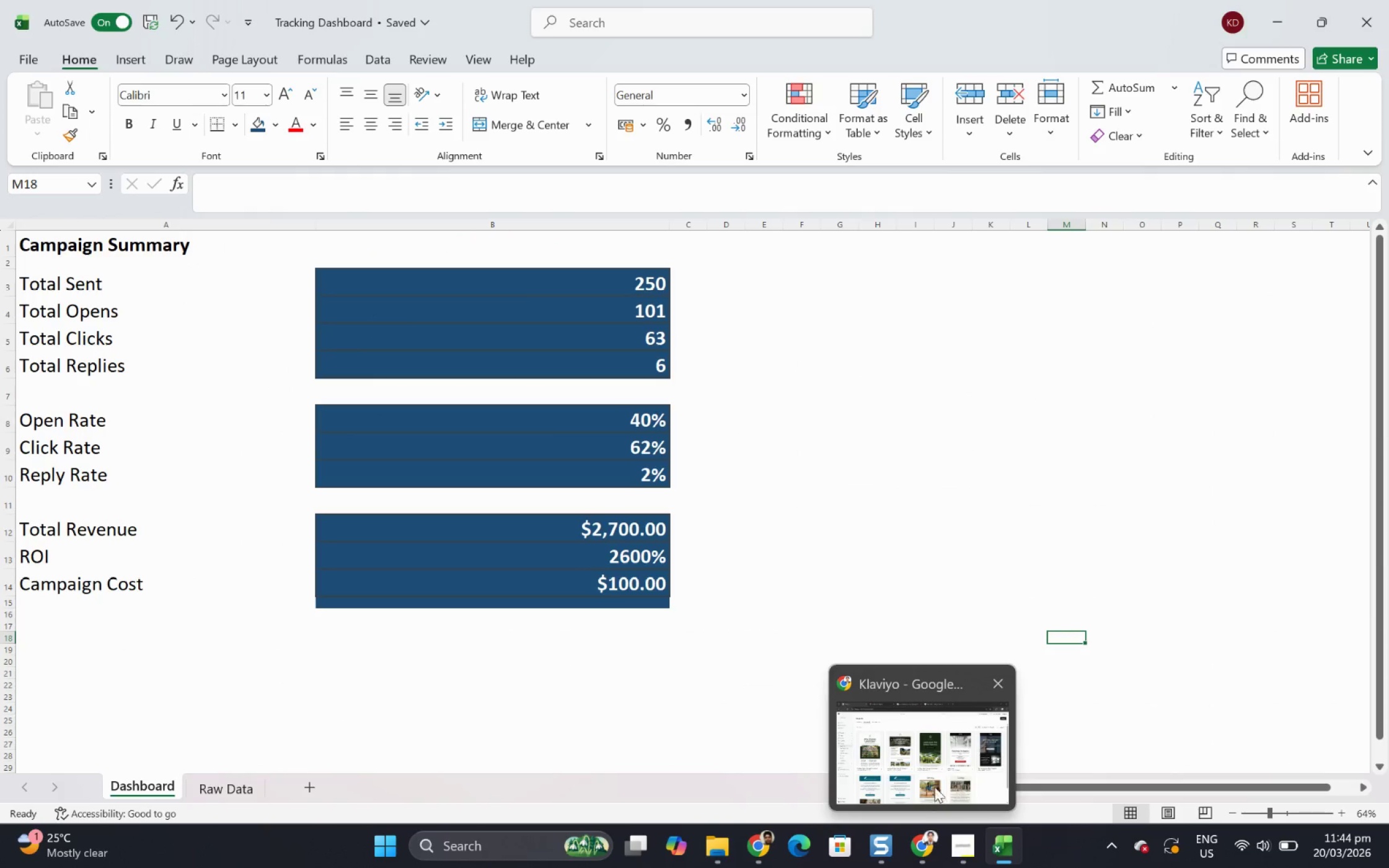 
left_click([934, 773])
 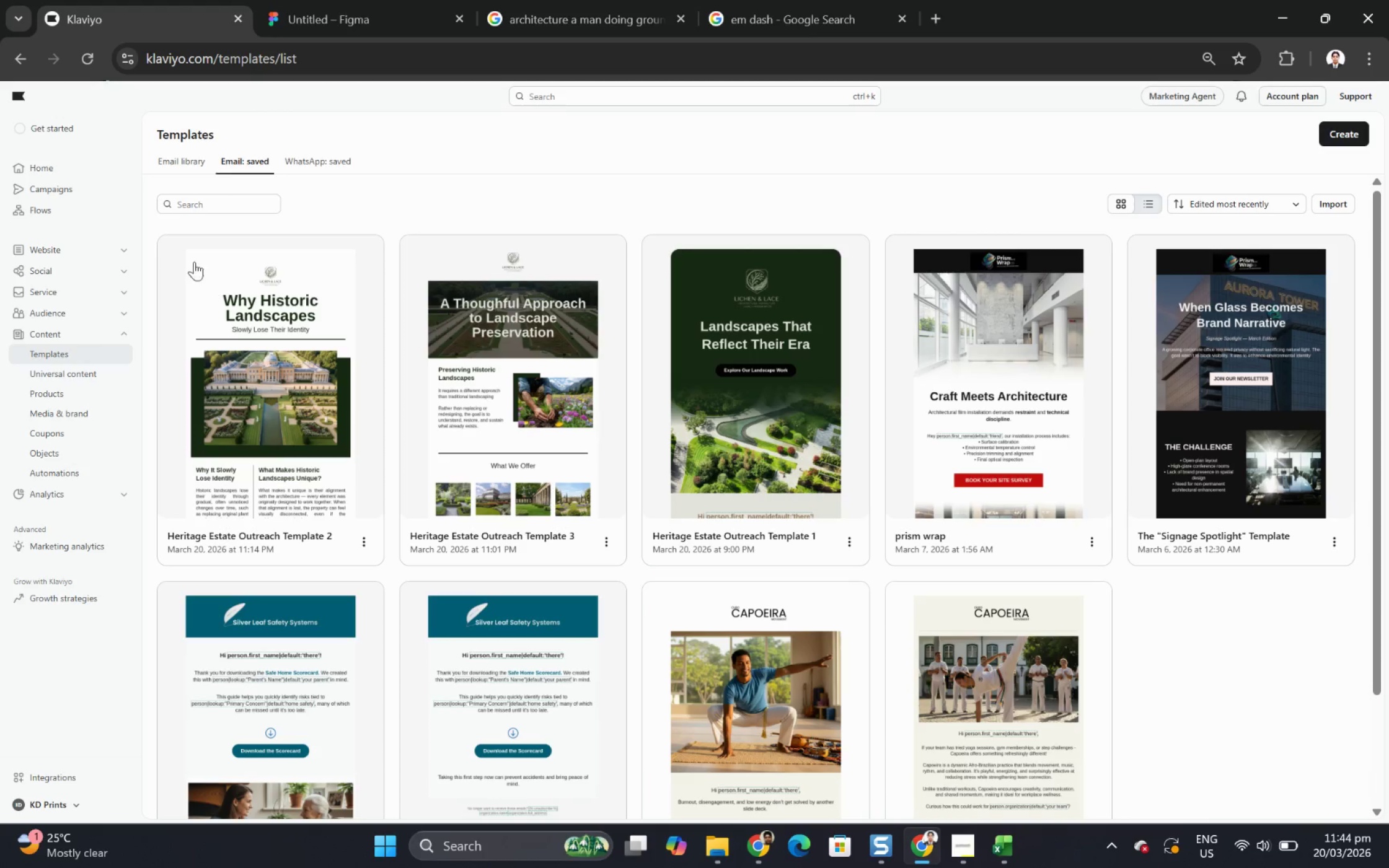 
left_click([265, 343])
 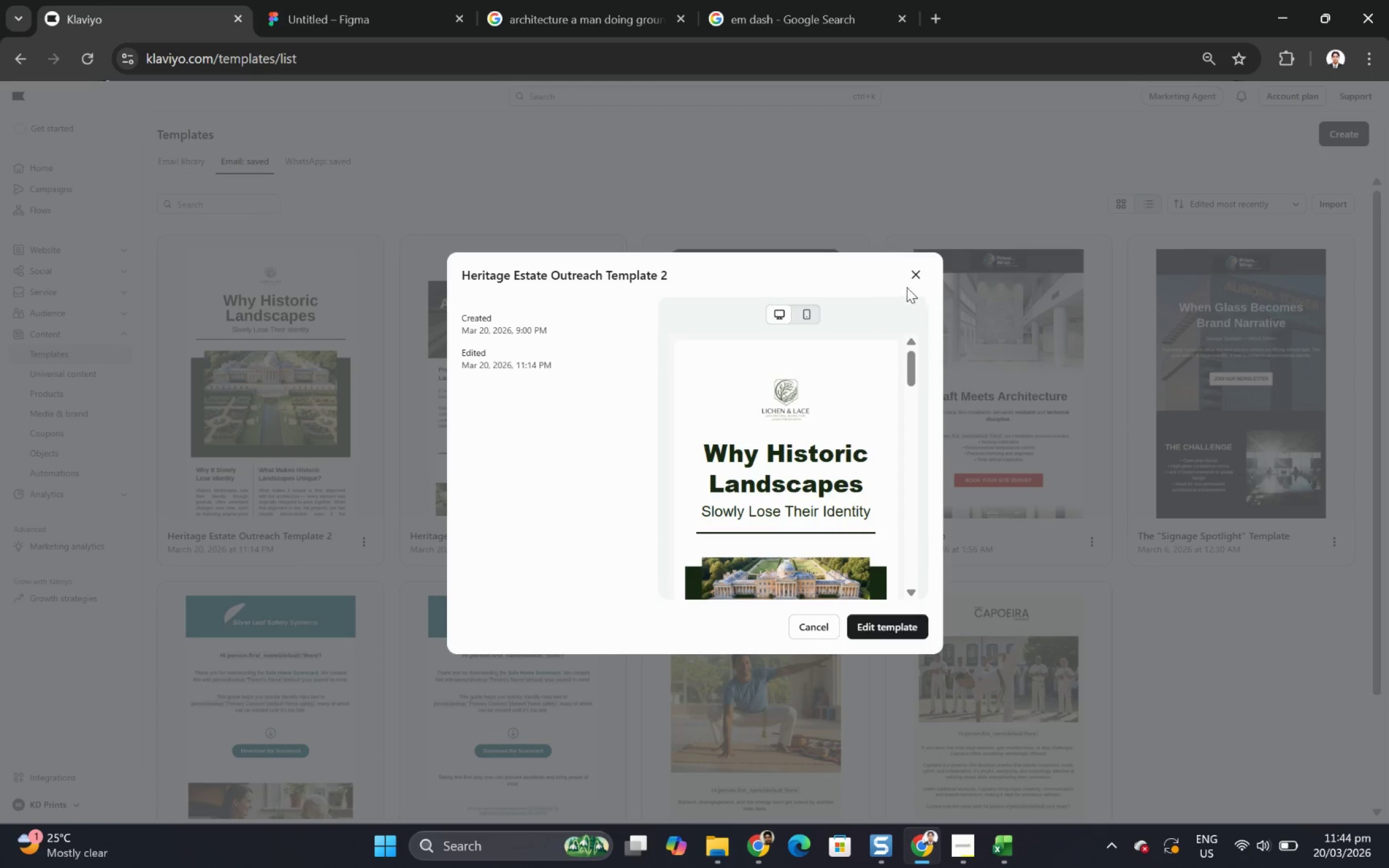 
scroll: coordinate [875, 403], scroll_direction: down, amount: 11.0
 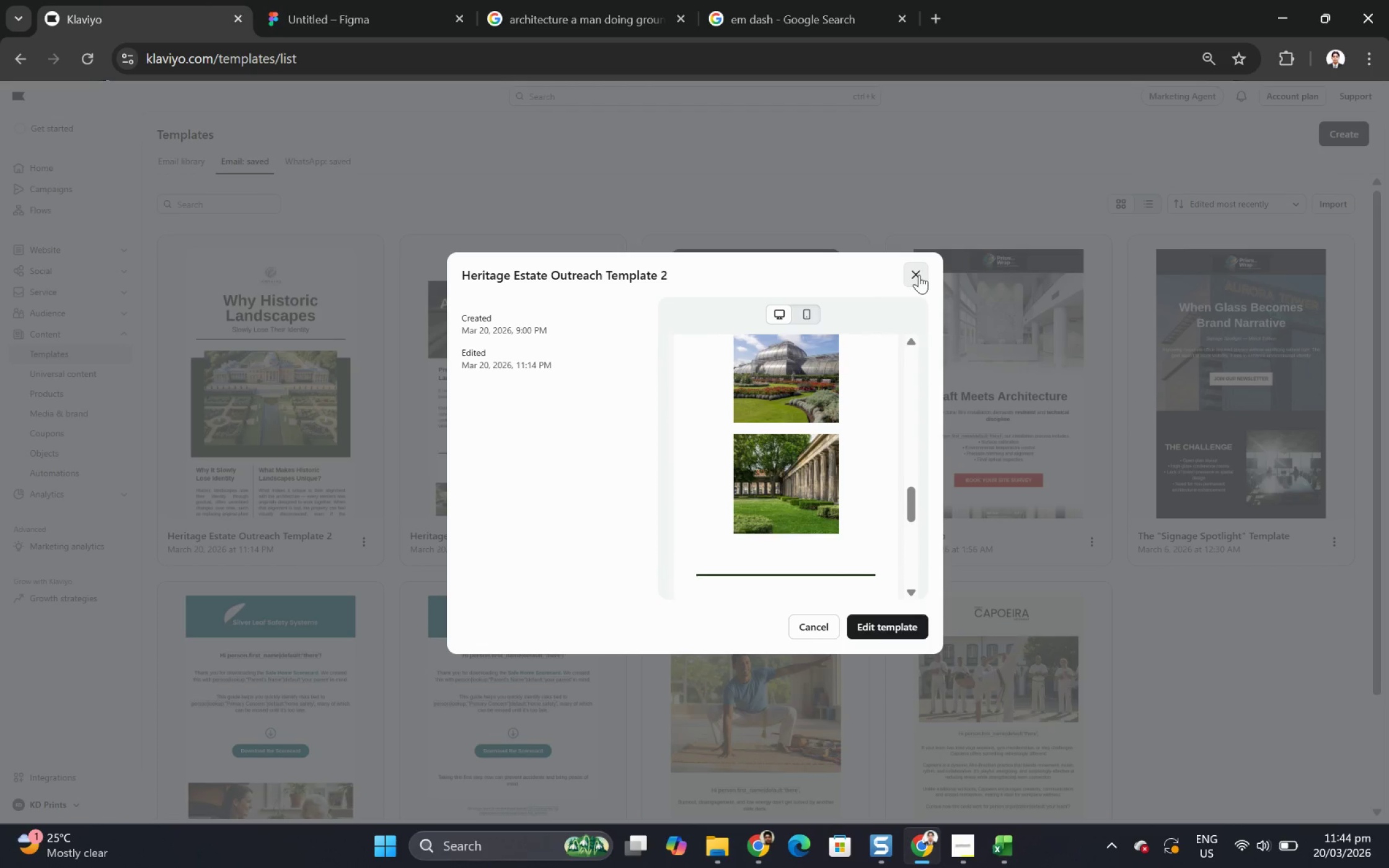 
left_click([919, 275])
 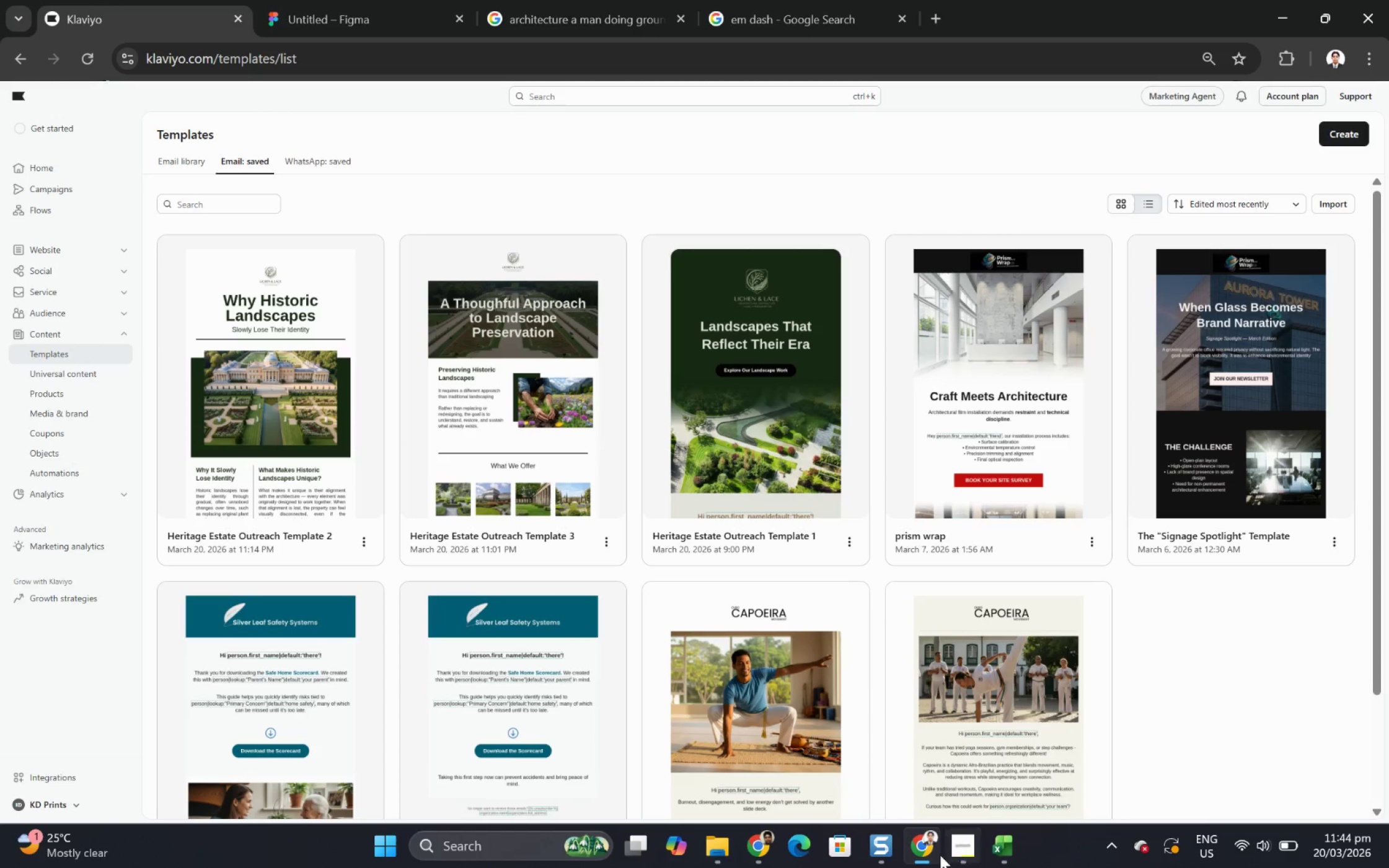 
left_click([961, 844])